 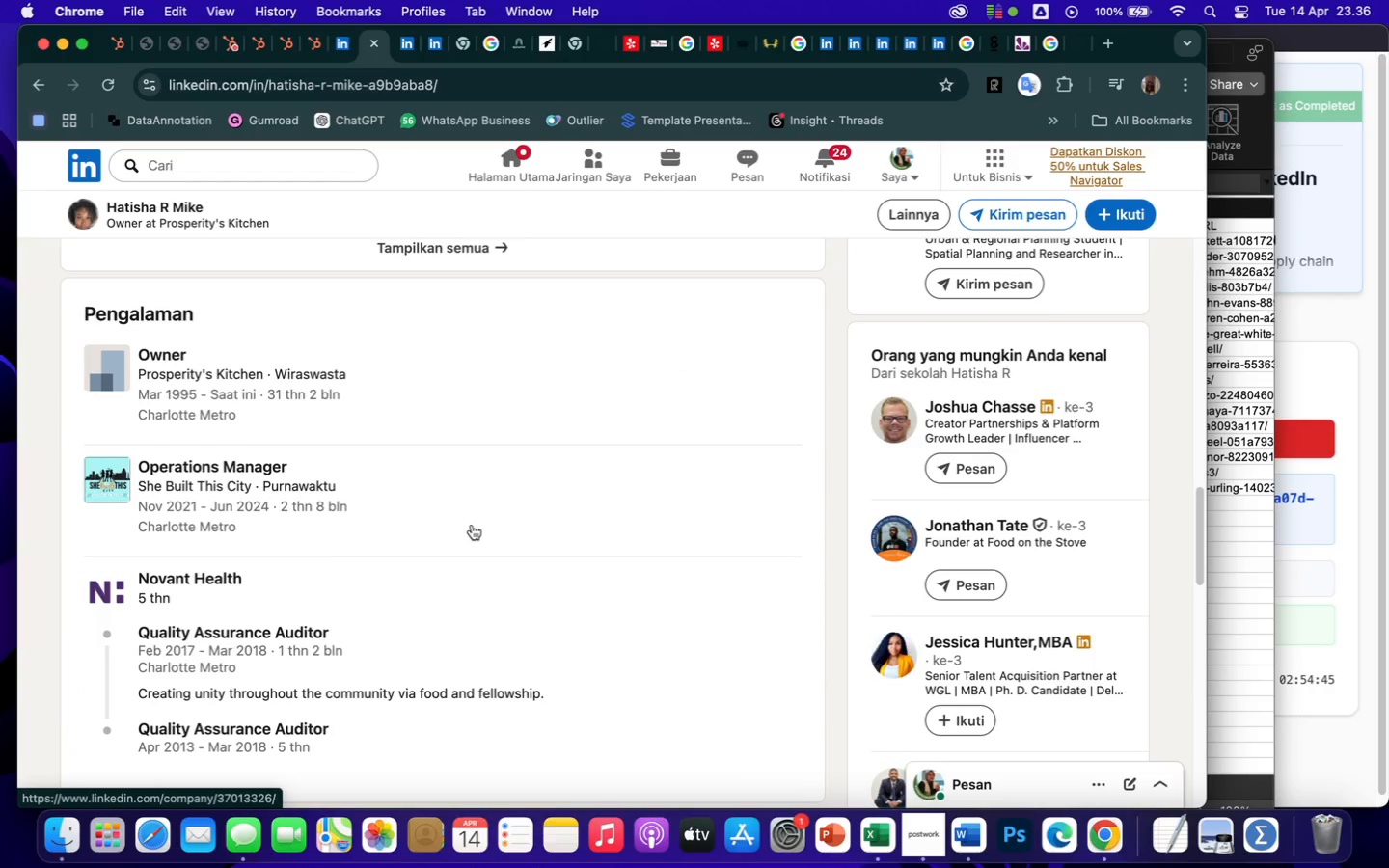 
left_click_drag(start_coordinate=[141, 375], to_coordinate=[261, 374])
 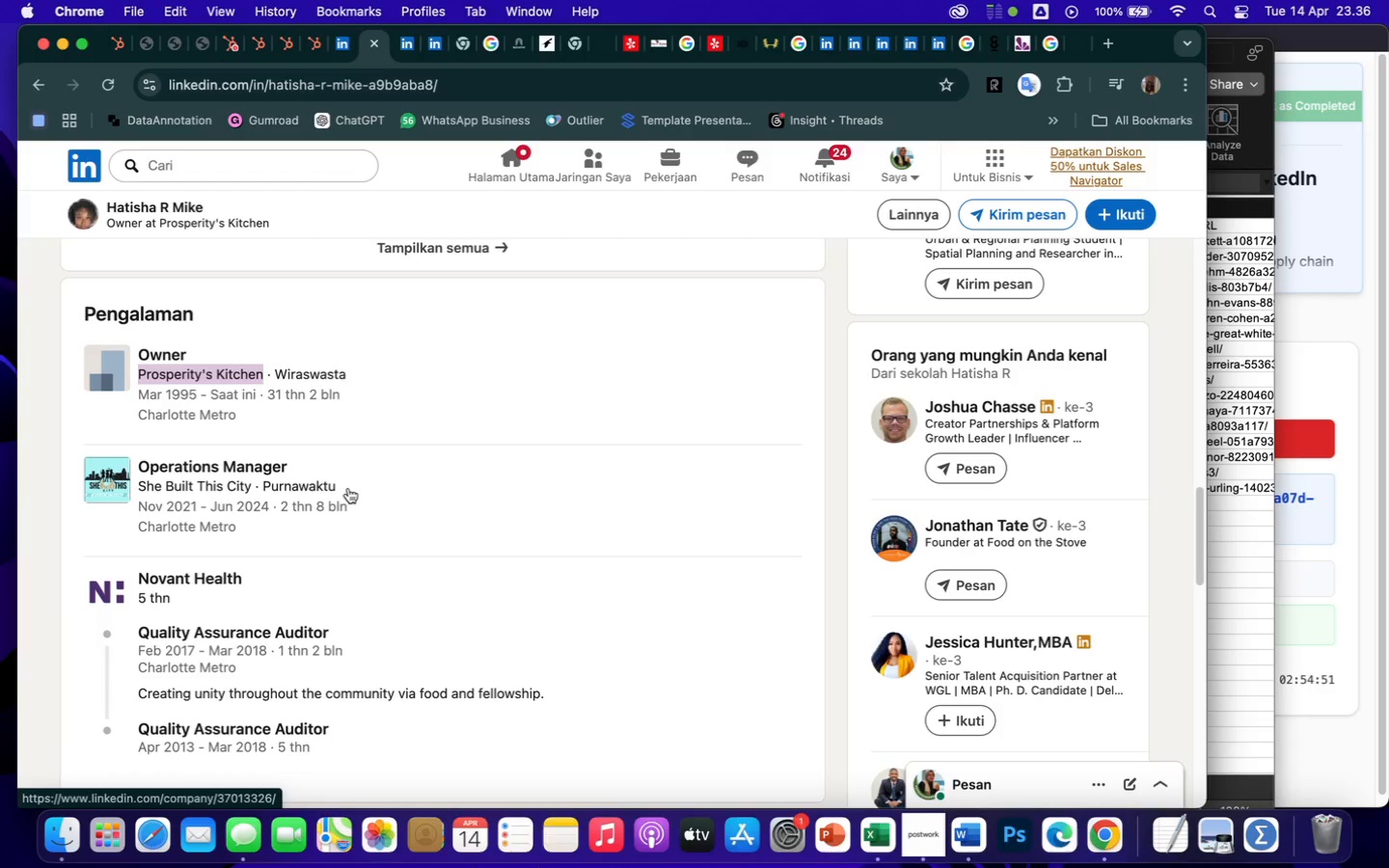 
key(Meta+CommandLeft)
 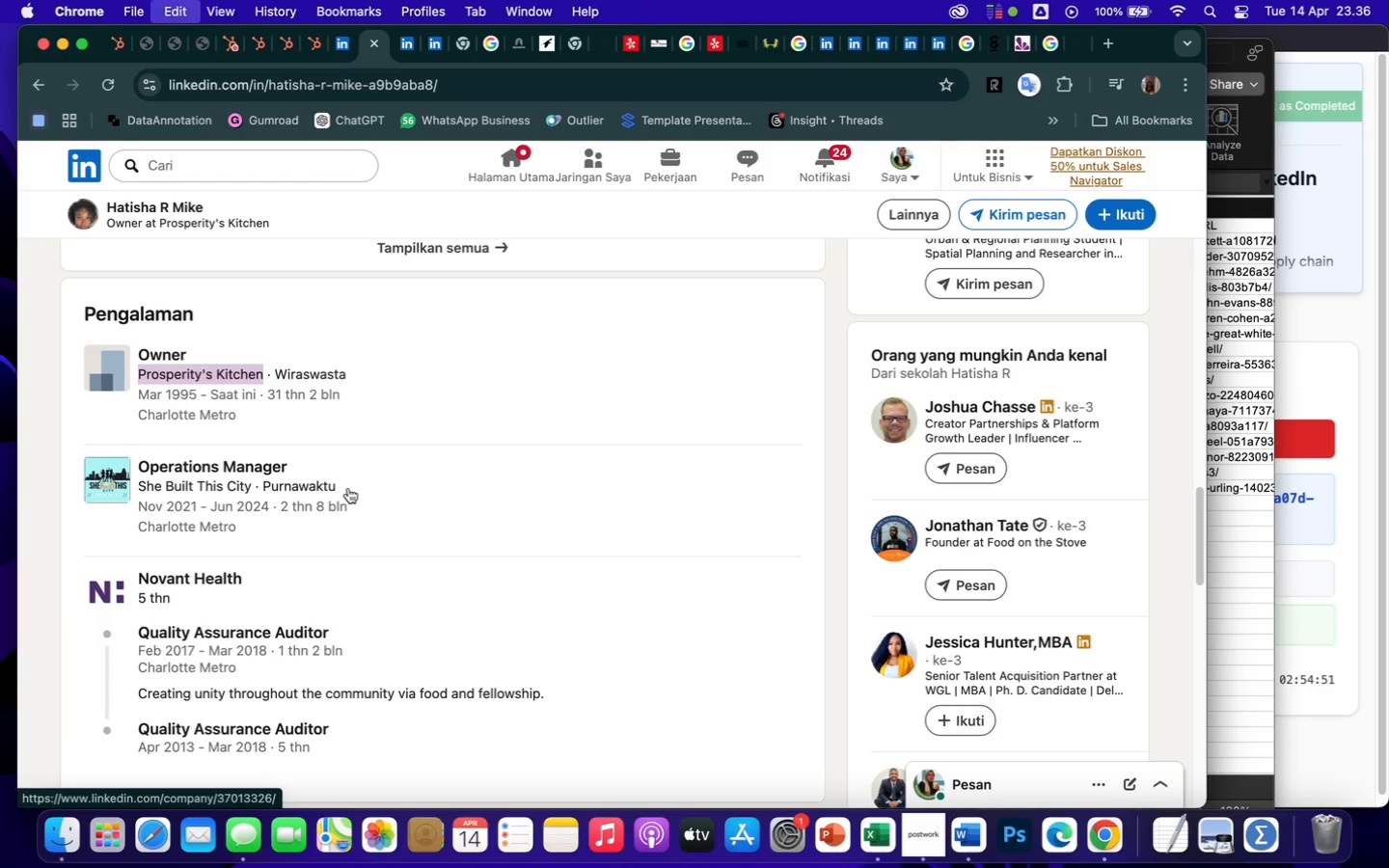 
key(Meta+C)
 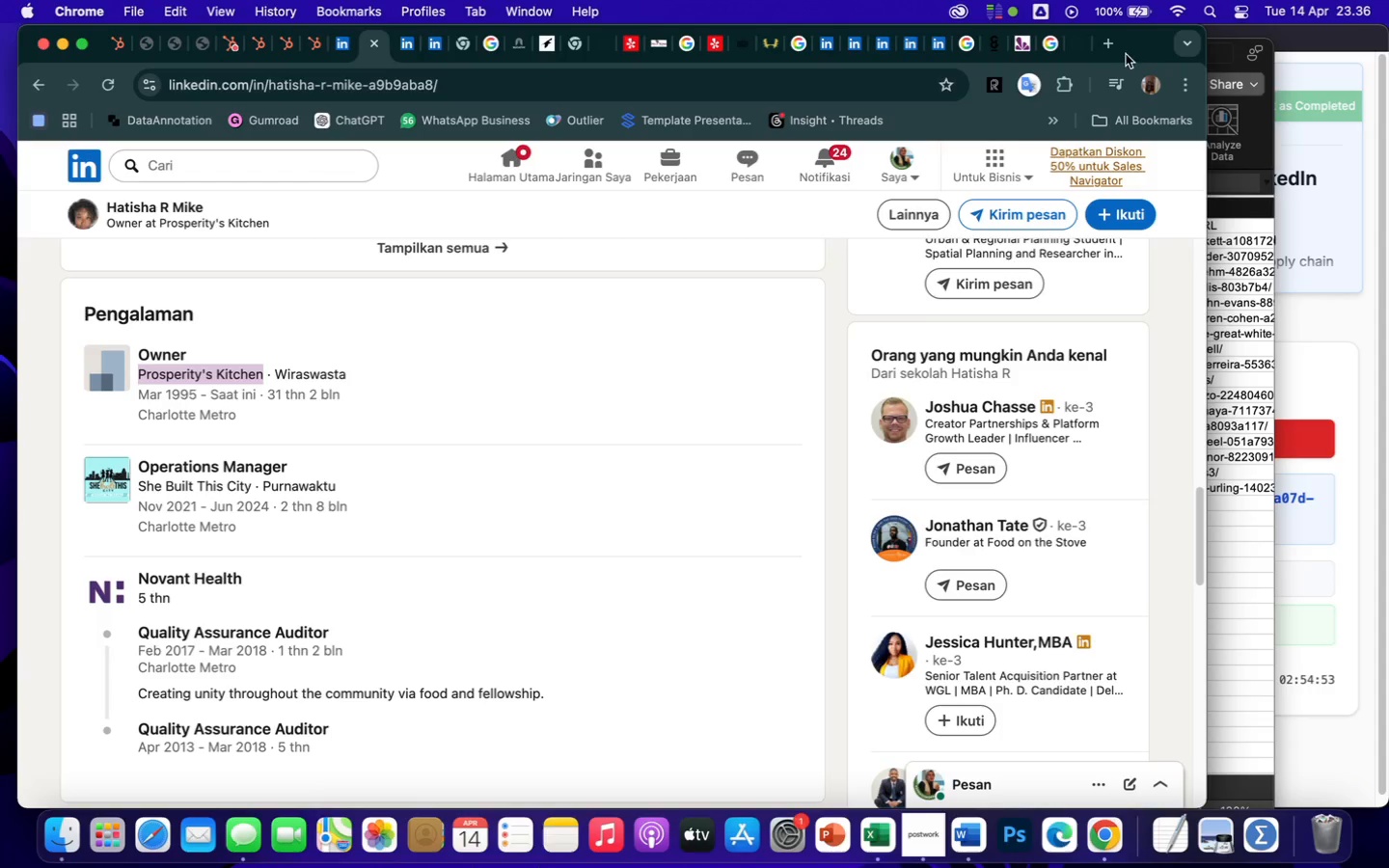 
left_click([1110, 46])
 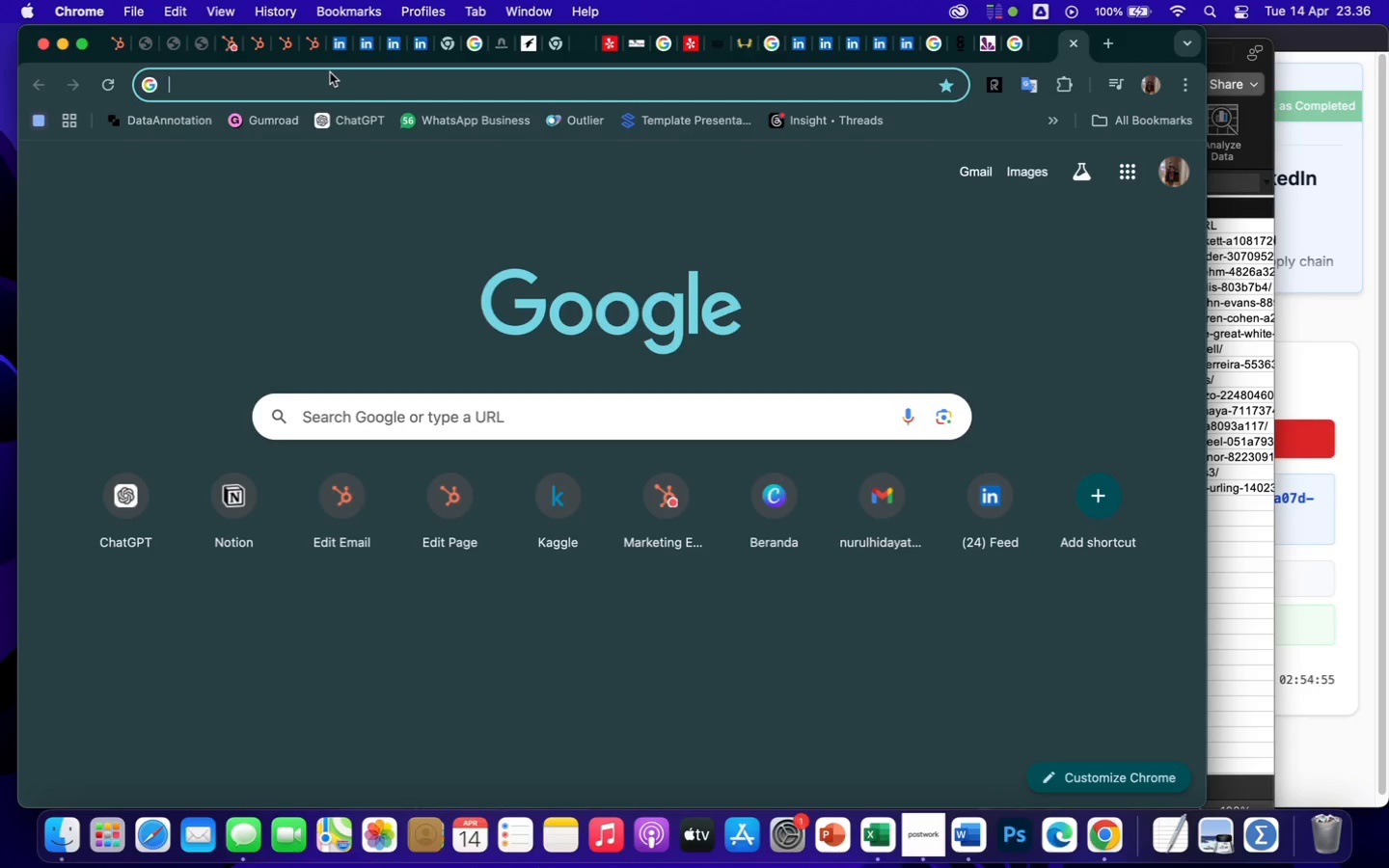 
key(Meta+CommandLeft)
 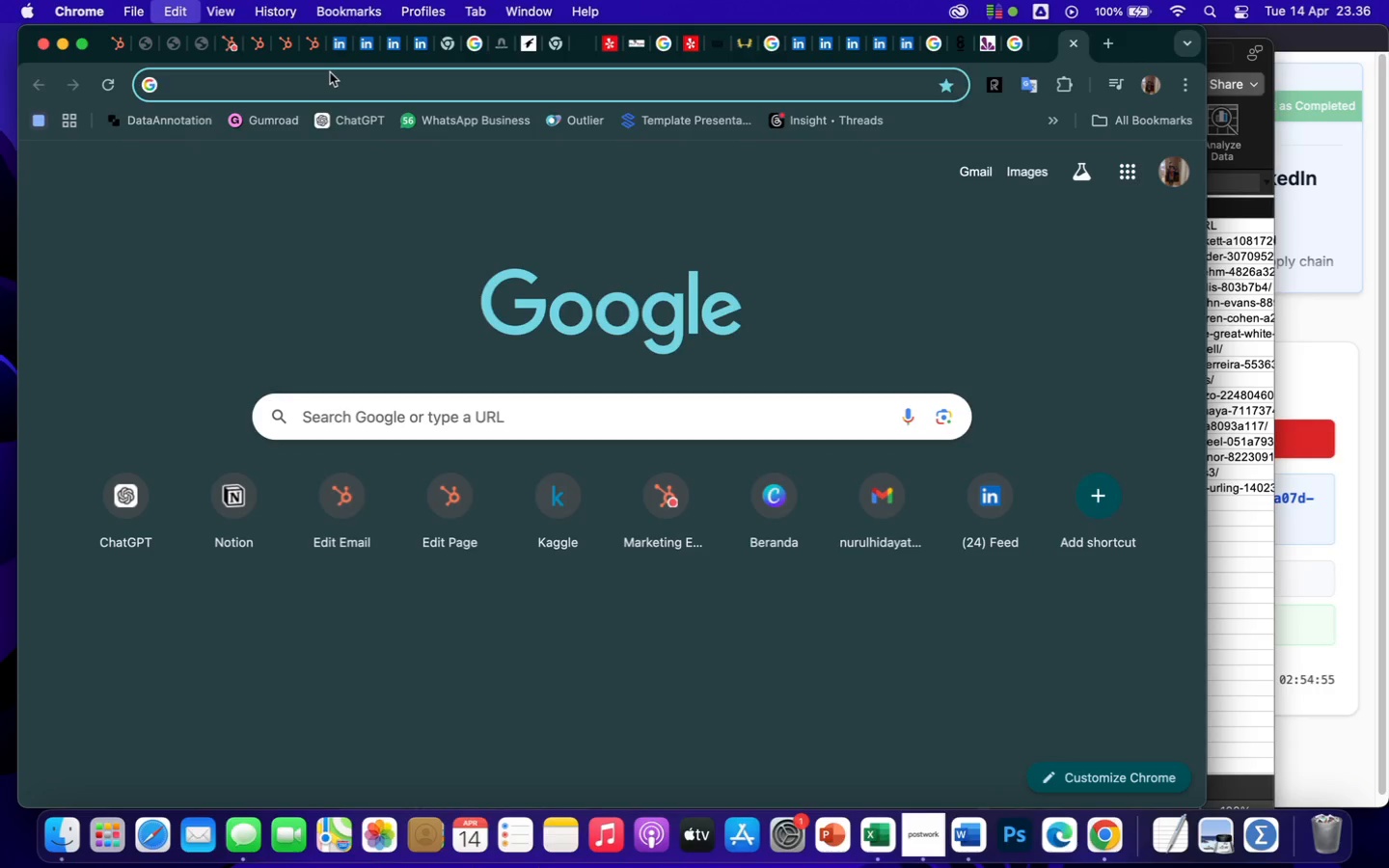 
key(Meta+V)
 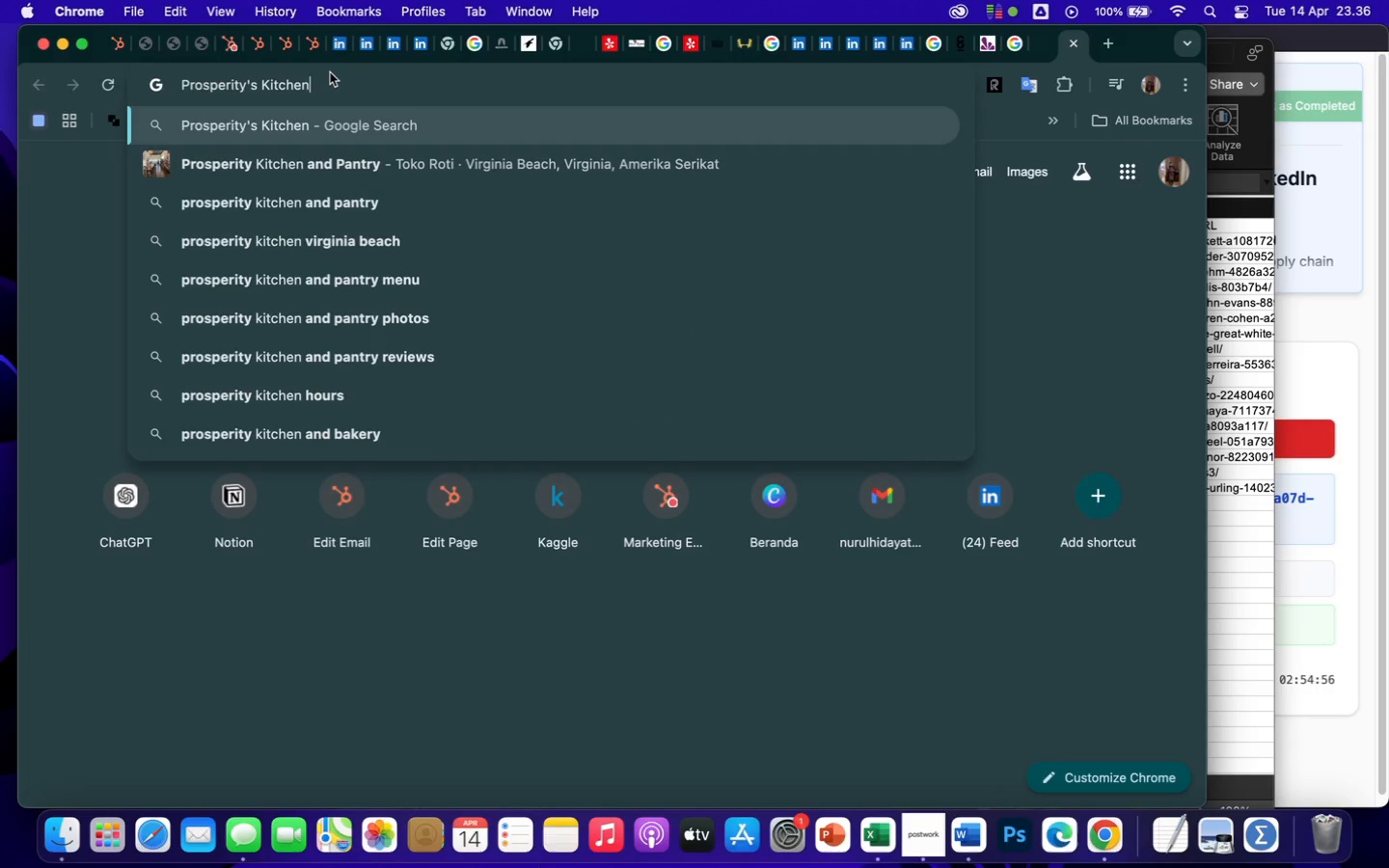 
type( usa)
 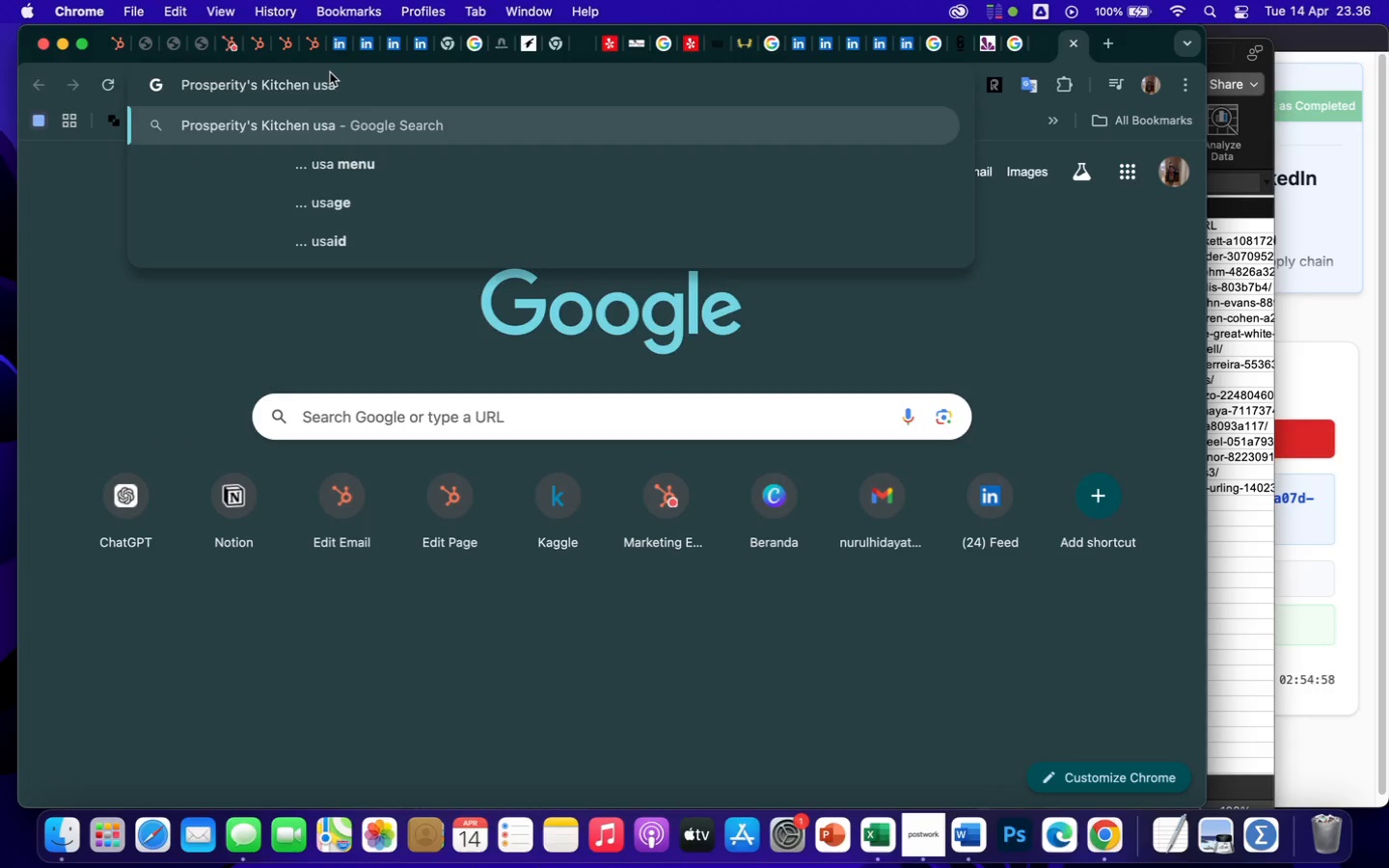 
key(Enter)
 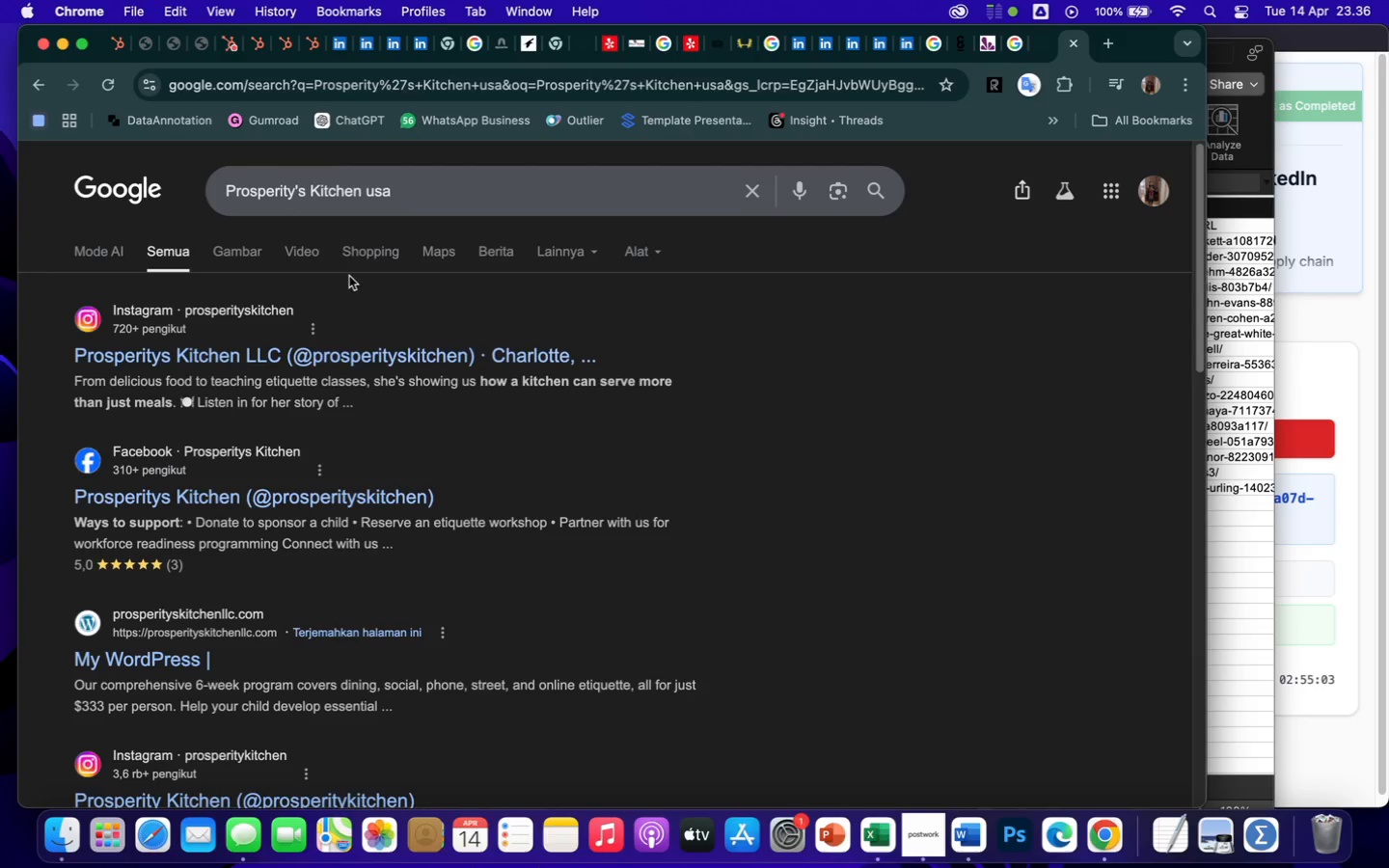 
wait(6.02)
 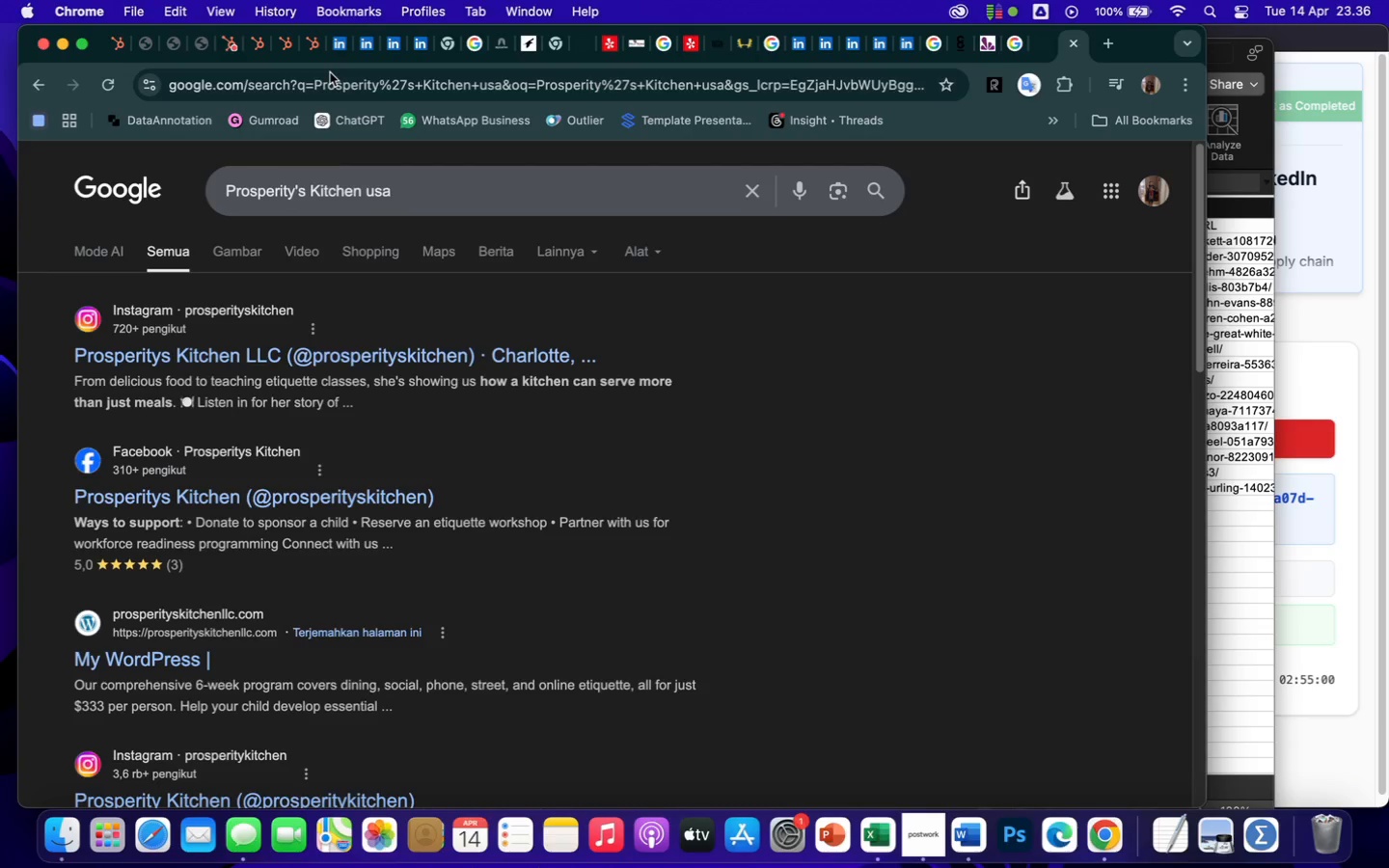 
scroll: coordinate [292, 646], scroll_direction: down, amount: 19.0
 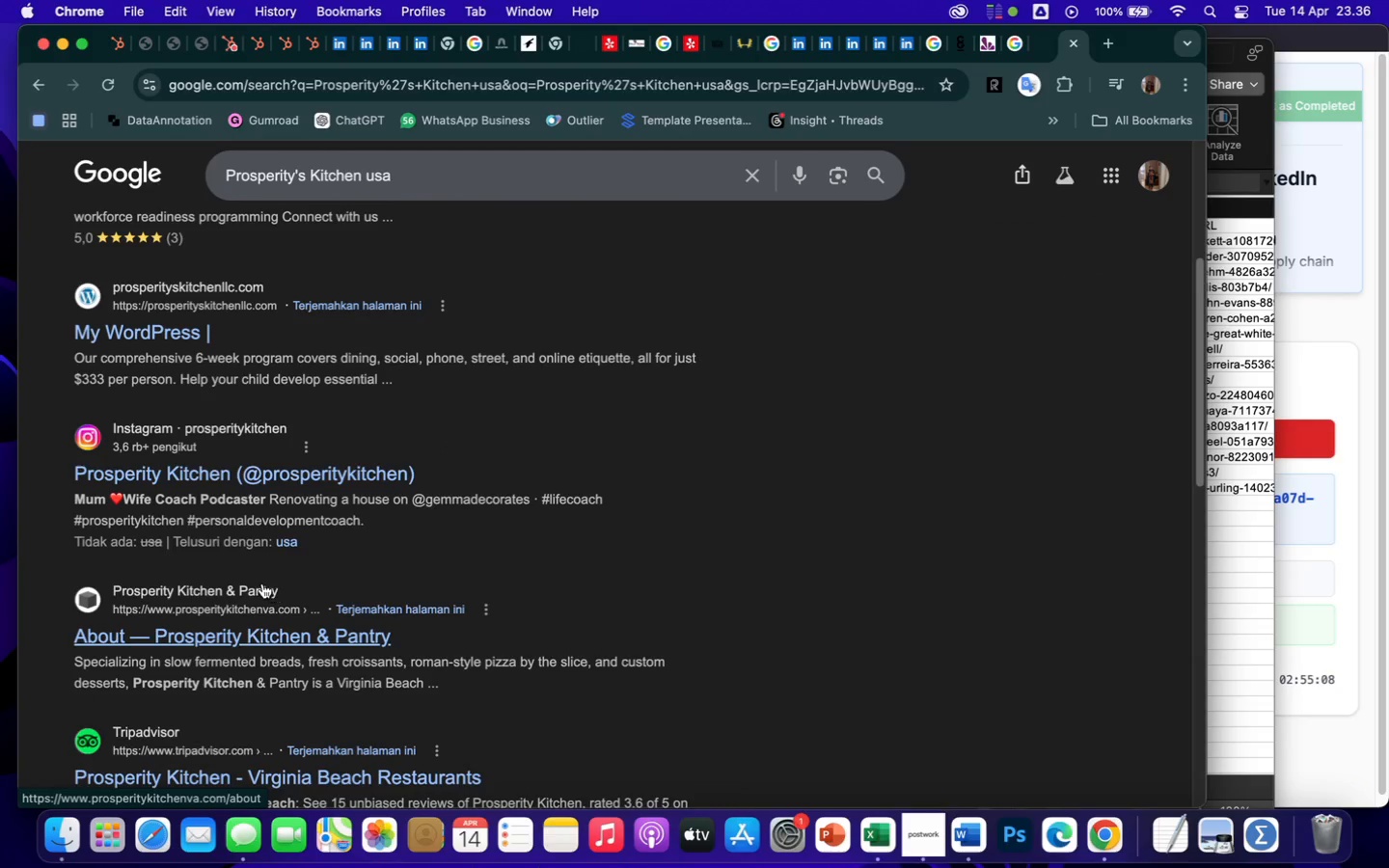 
left_click([262, 584])
 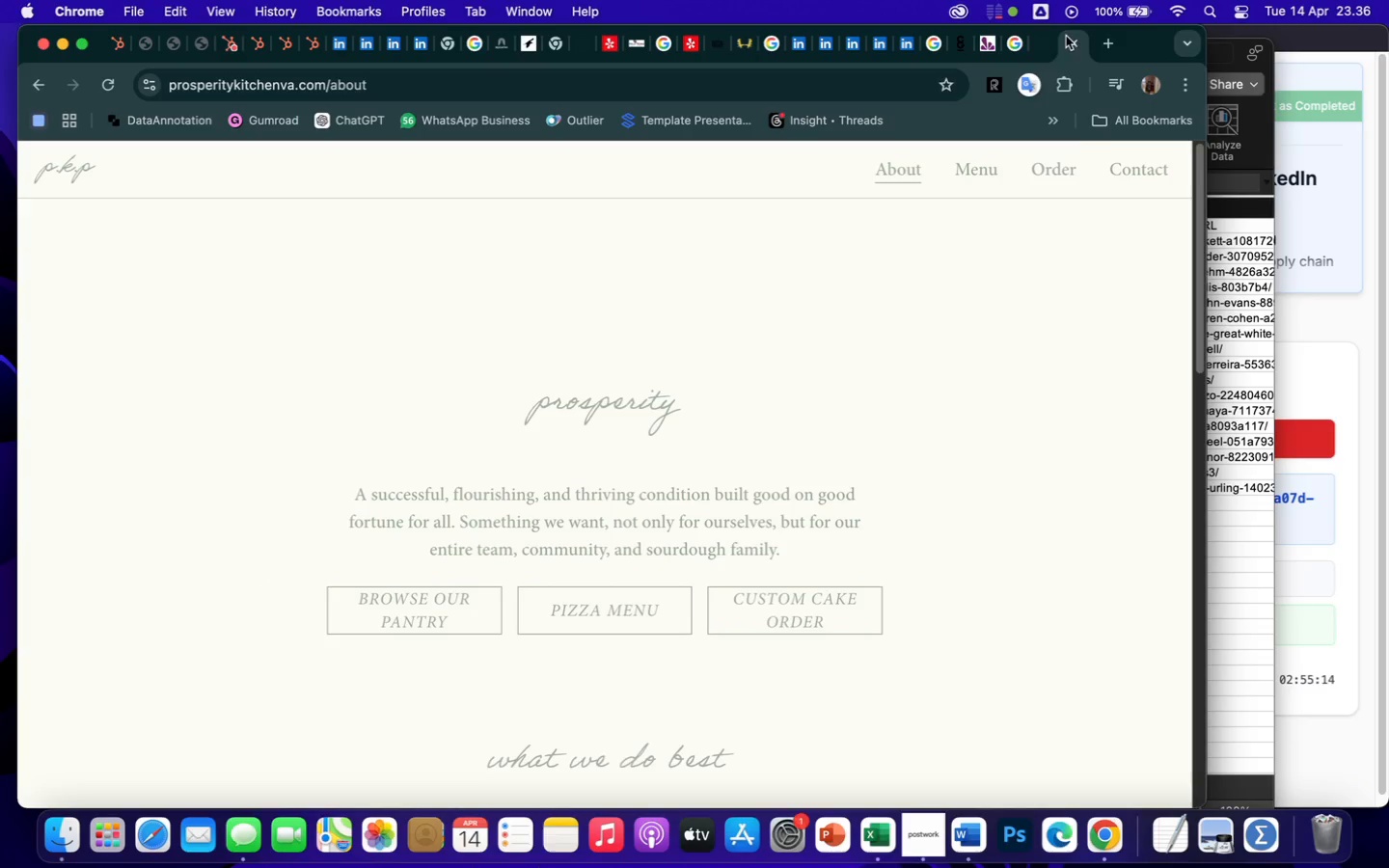 
wait(6.2)
 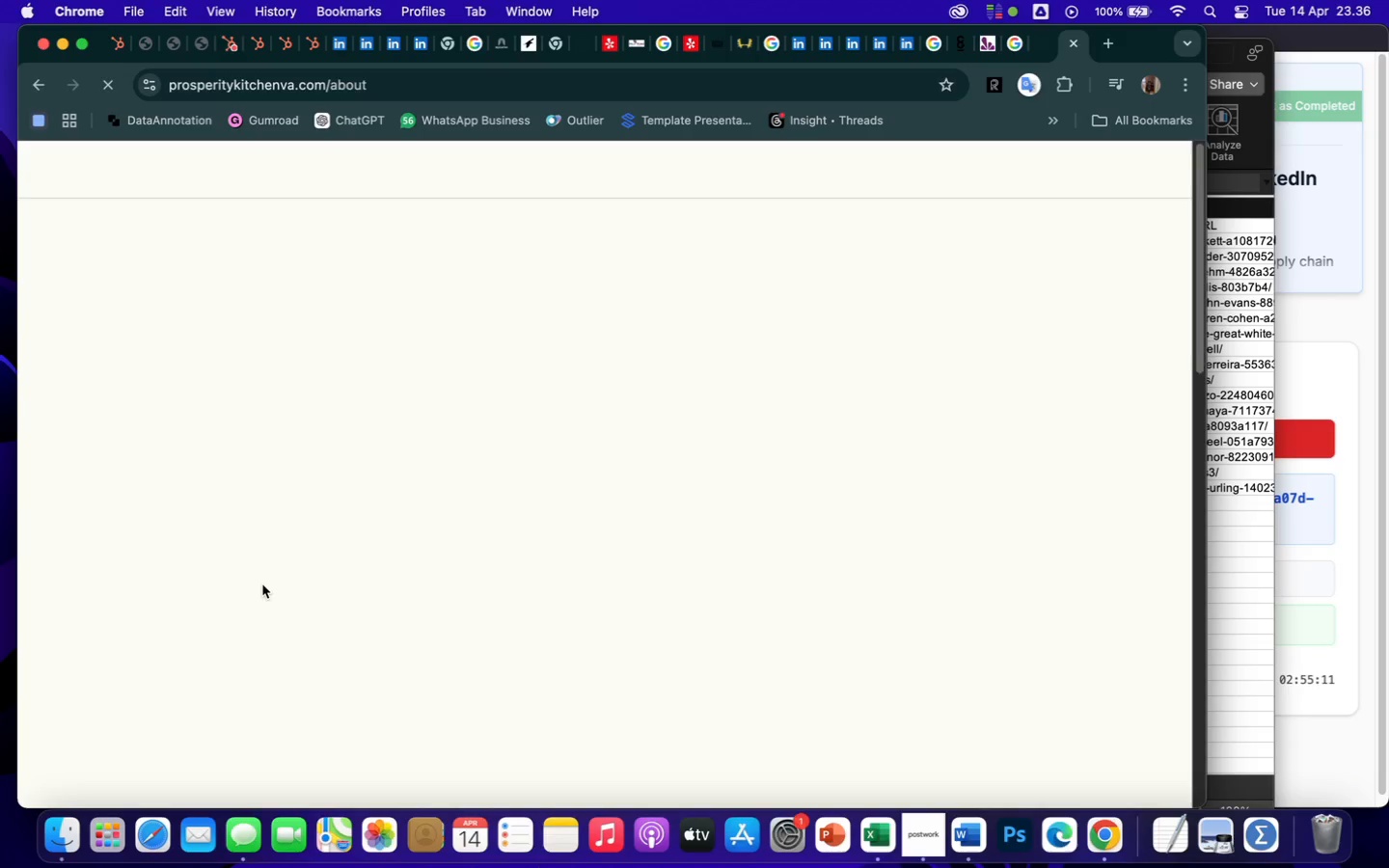 
mouse_move([1140, 191])
 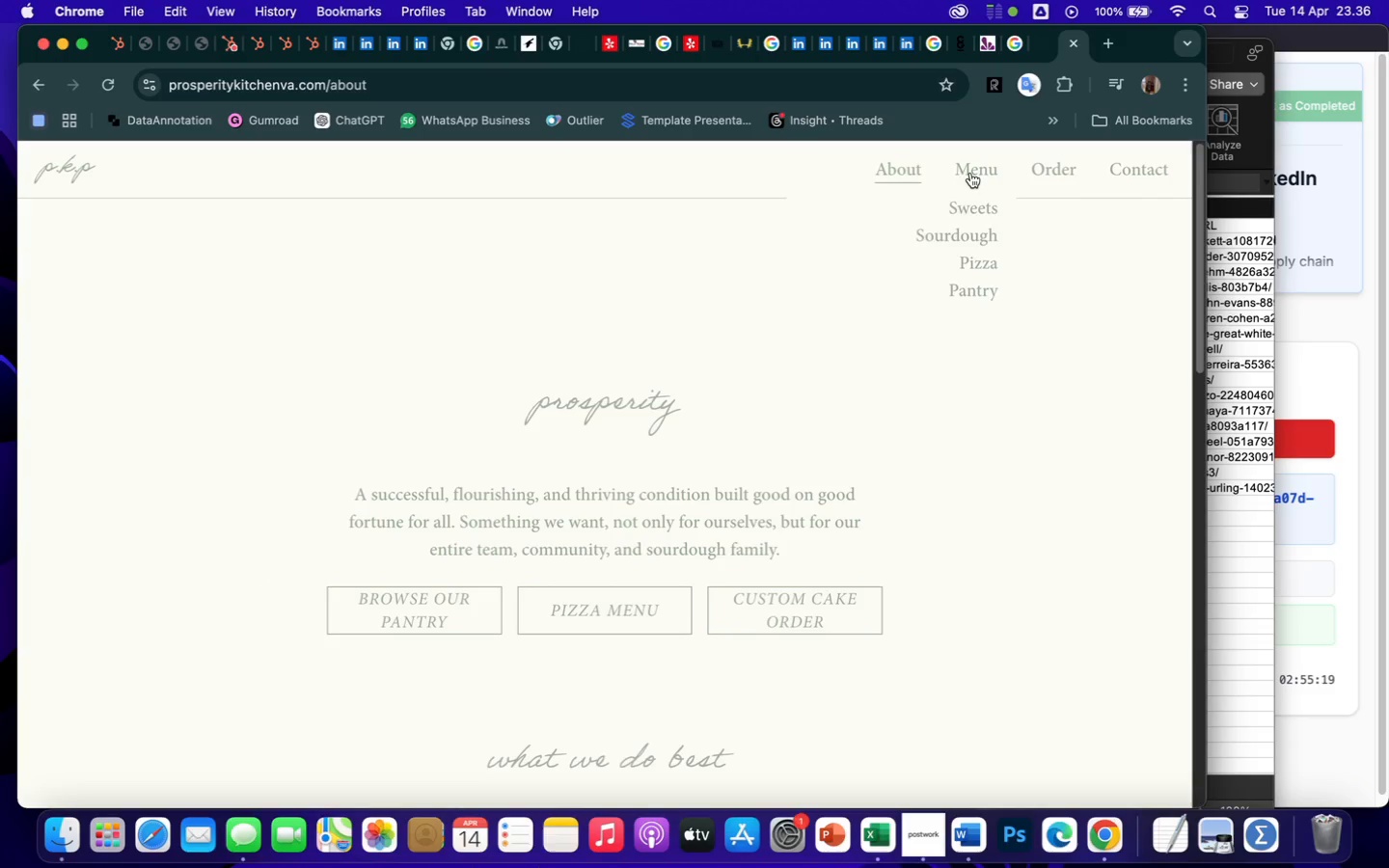 
left_click([901, 169])
 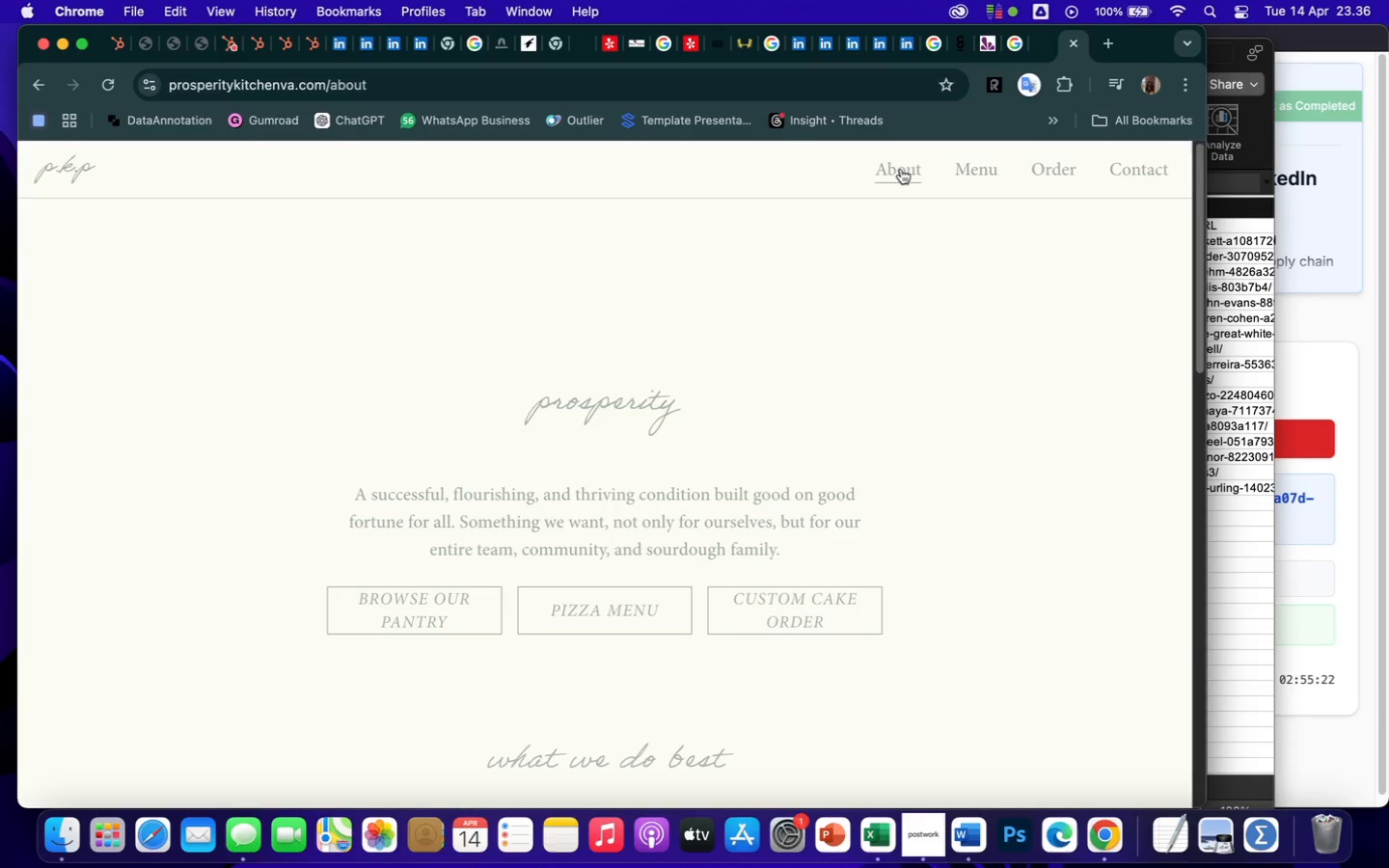 
scroll: coordinate [844, 525], scroll_direction: down, amount: 135.0
 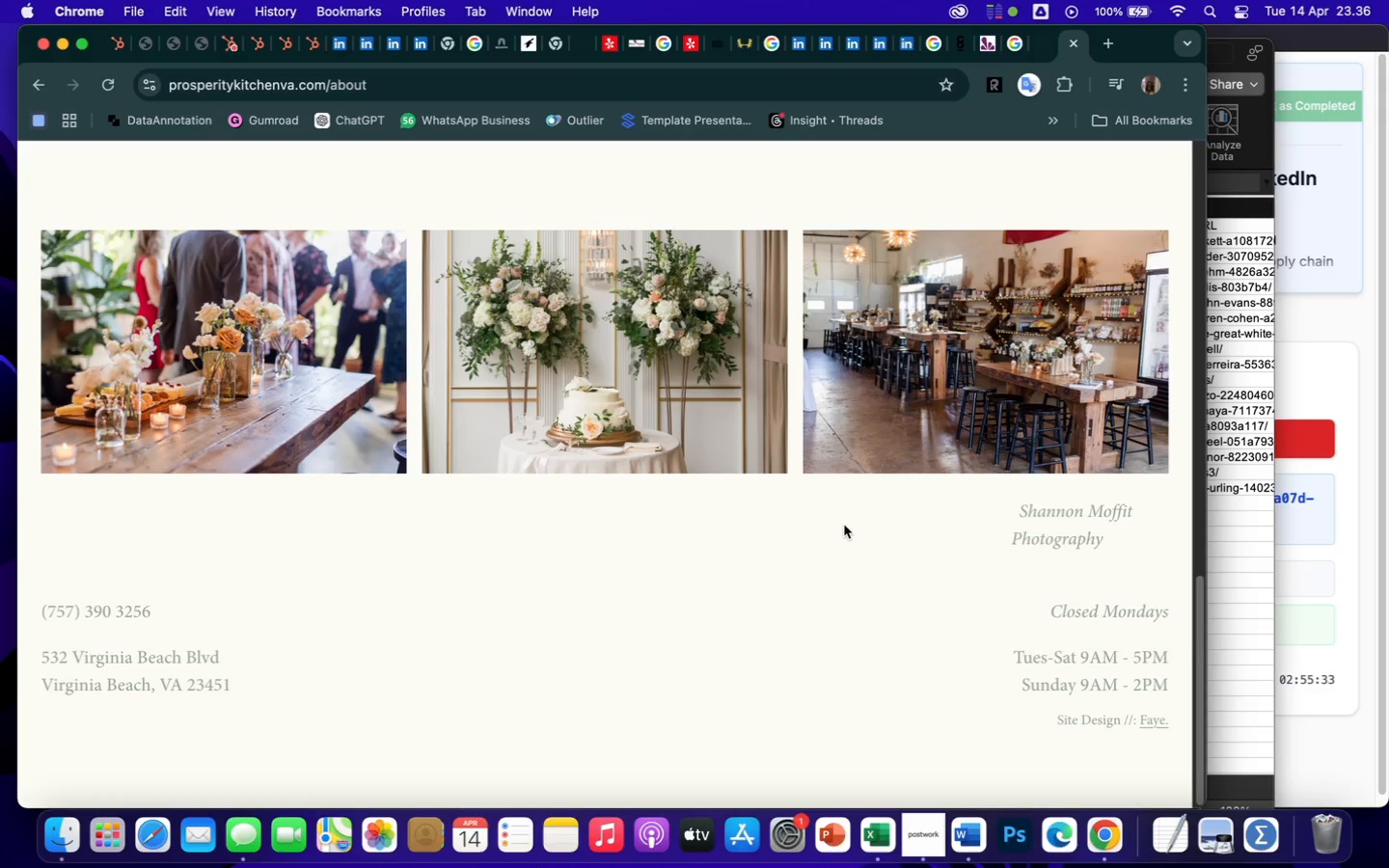 
scroll: coordinate [844, 525], scroll_direction: up, amount: 314.0
 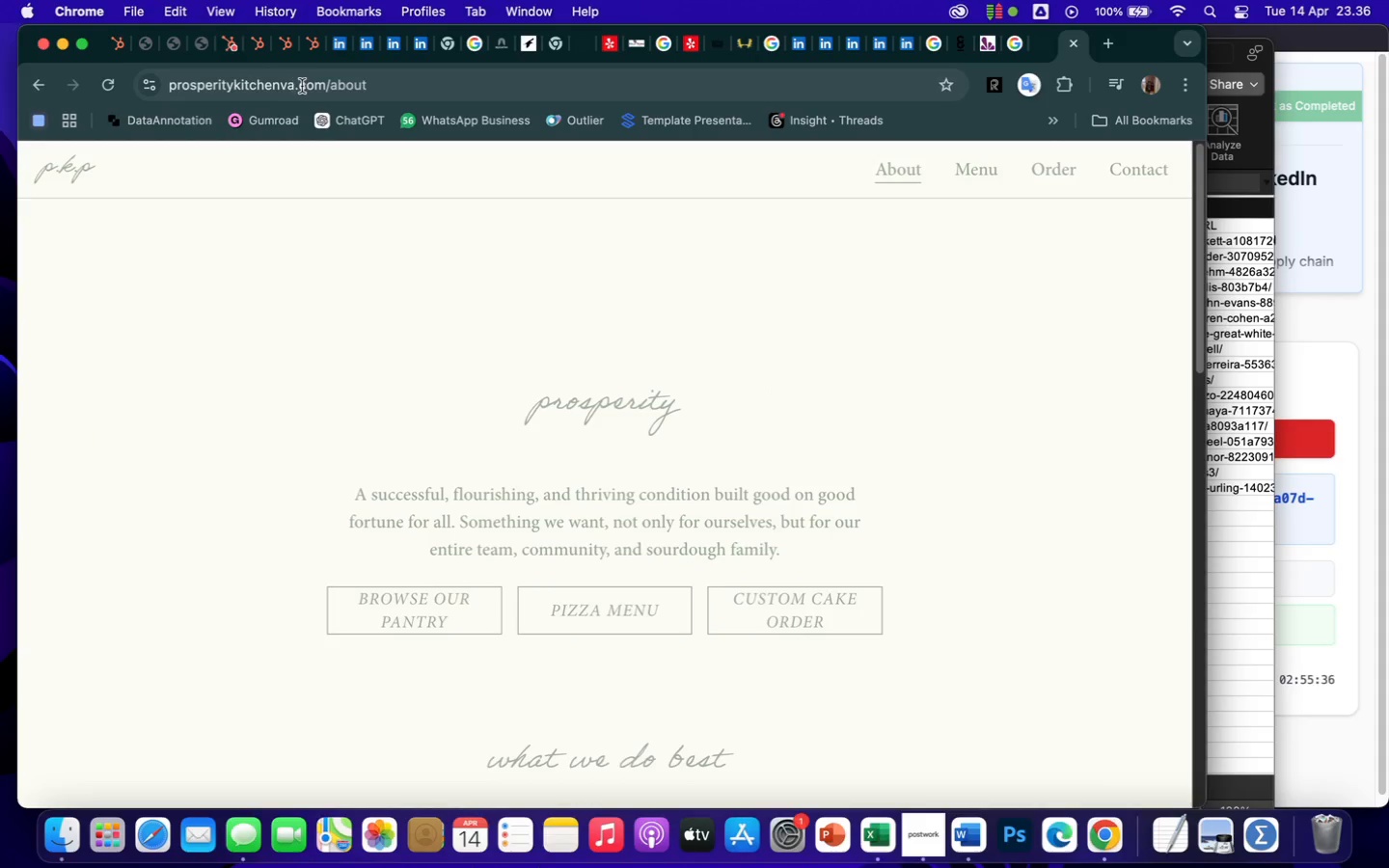 
left_click([303, 87])
 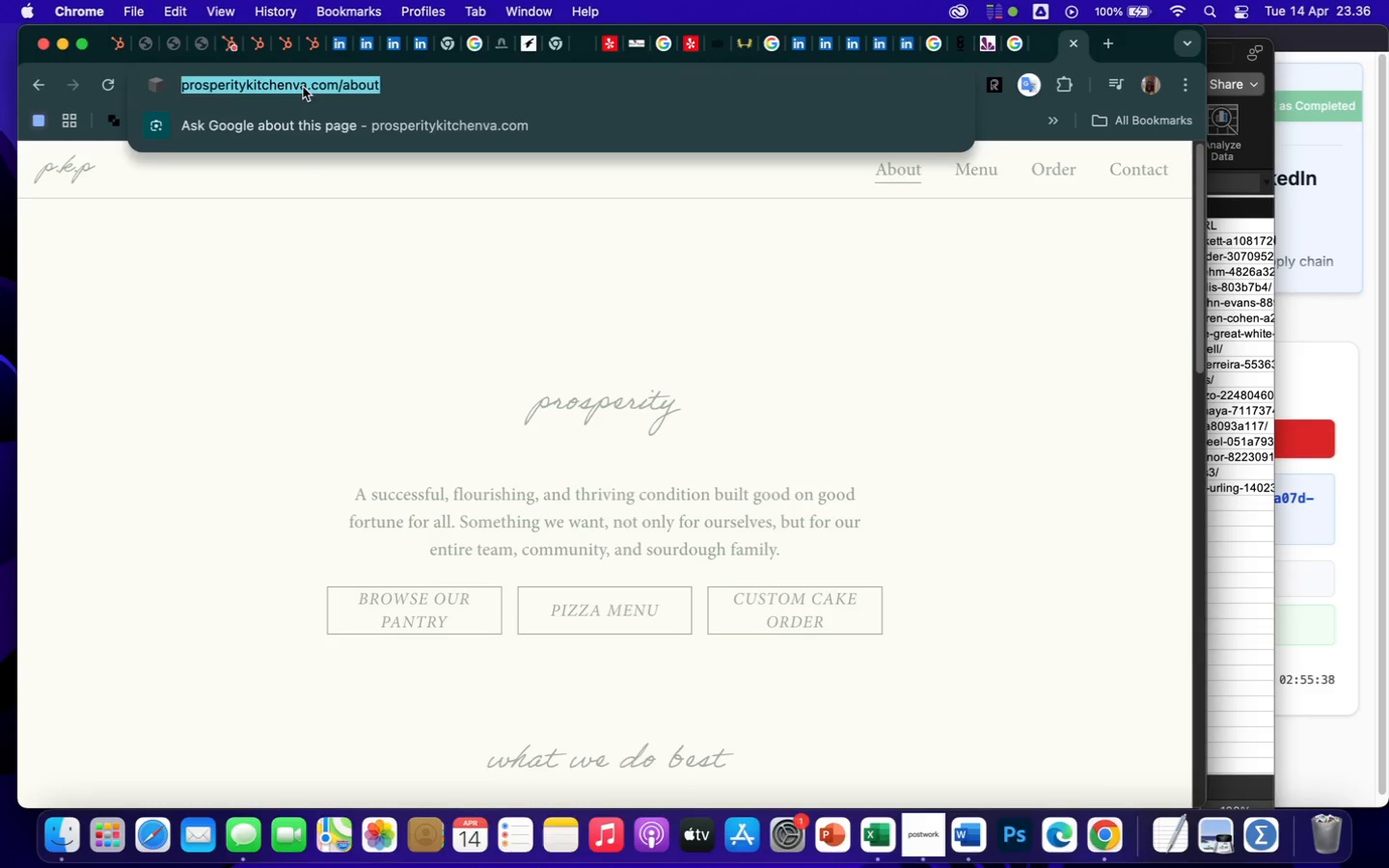 
key(Meta+CommandLeft)
 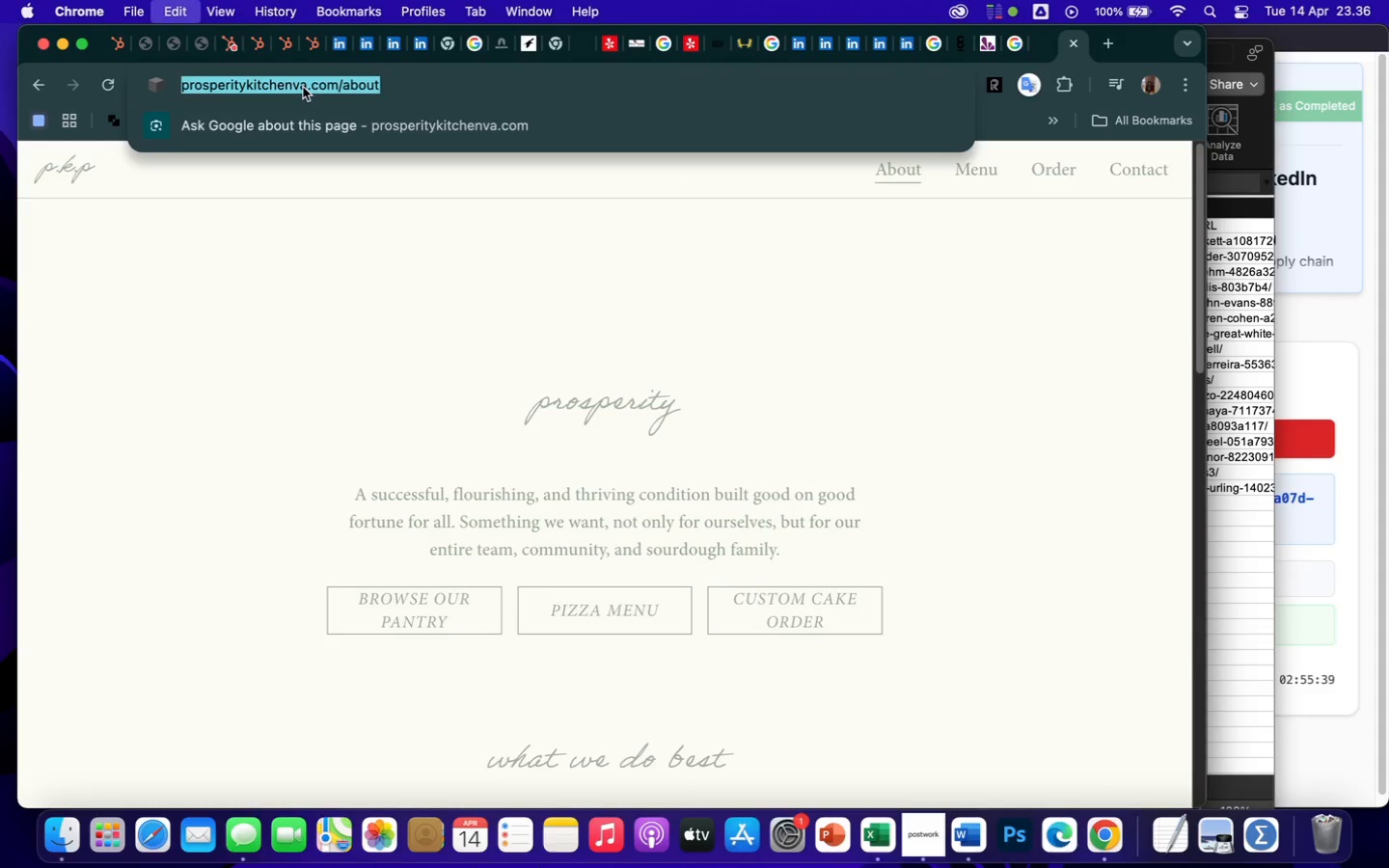 
key(Meta+C)
 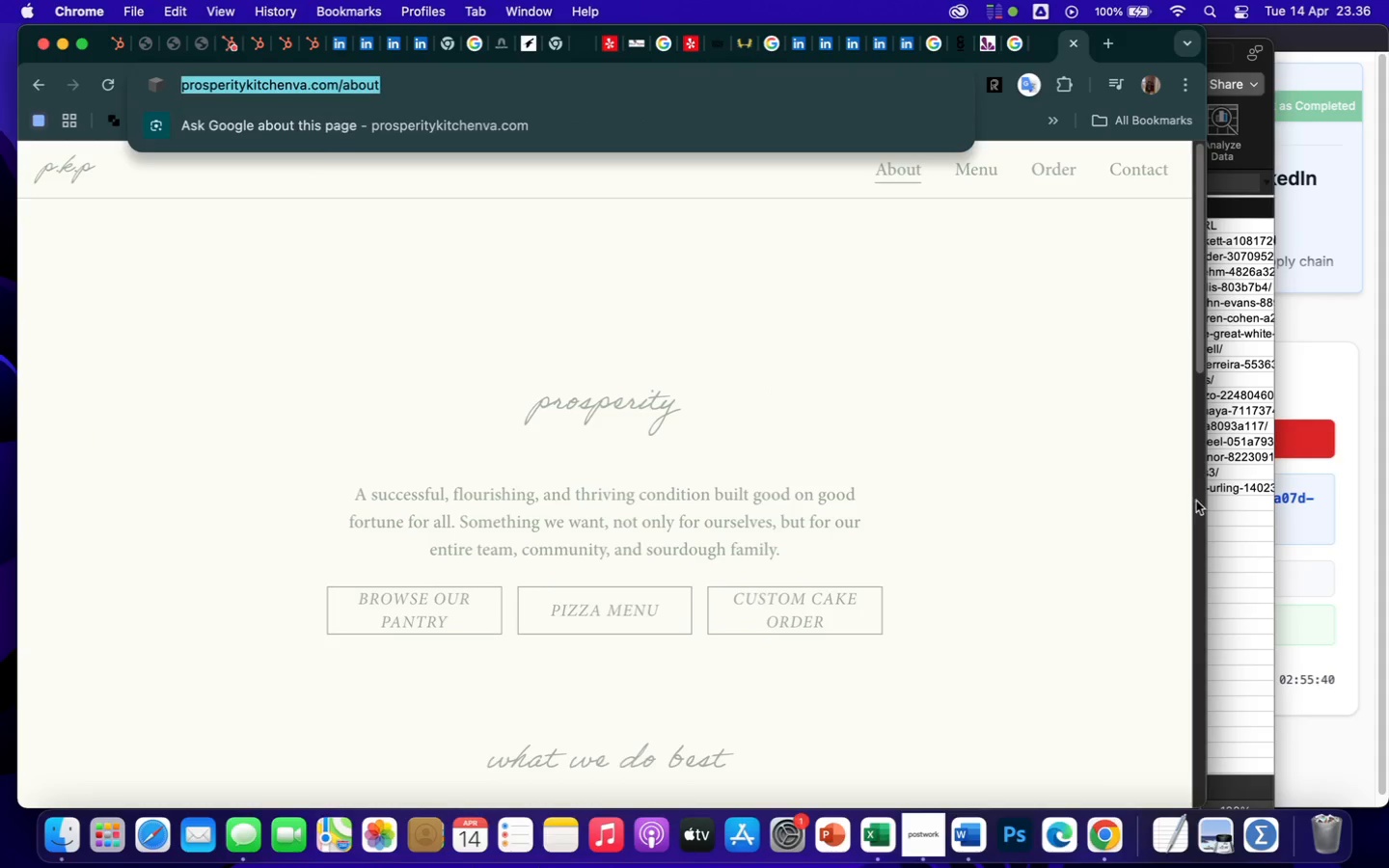 
left_click([1235, 538])
 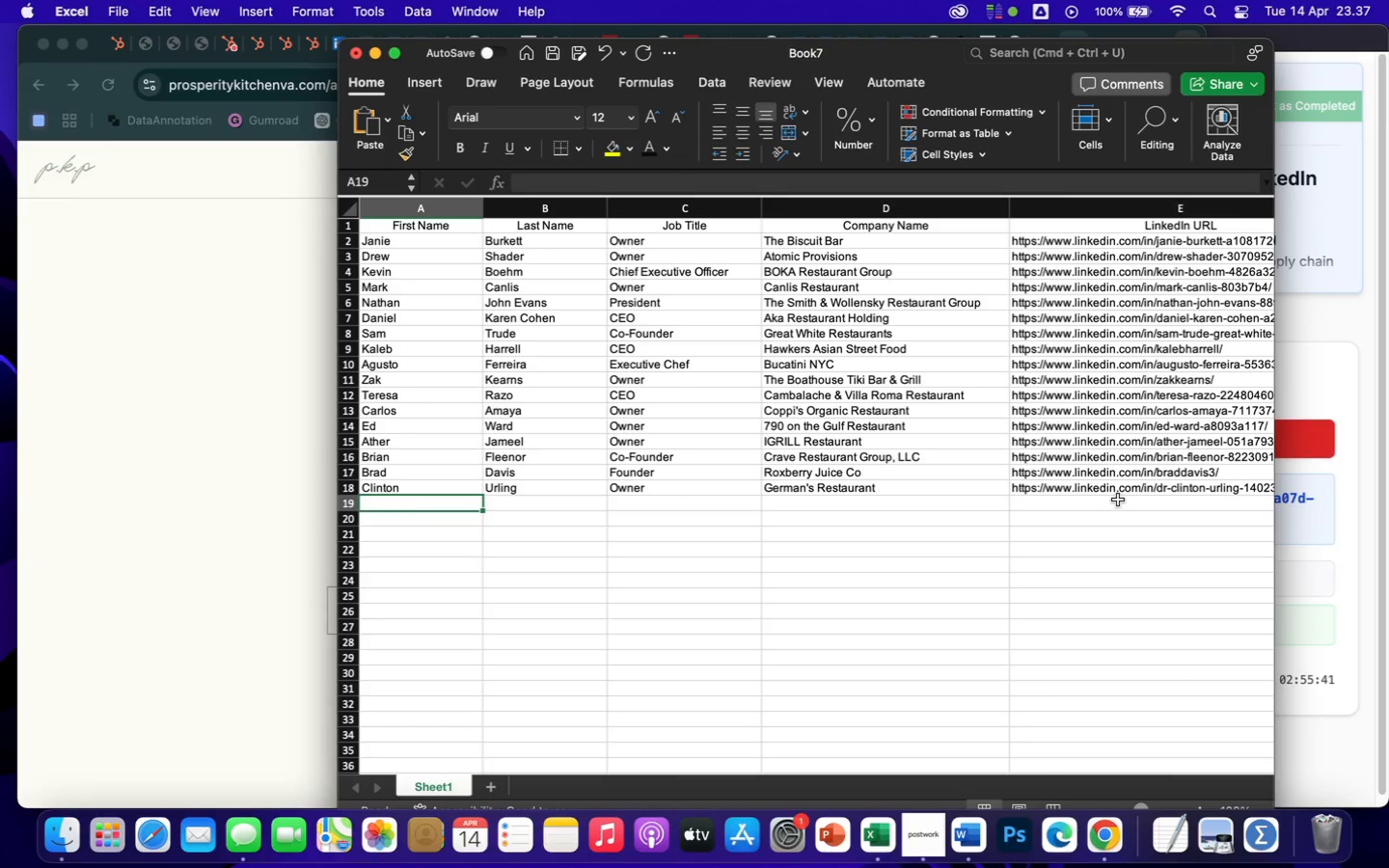 
left_click([1118, 500])
 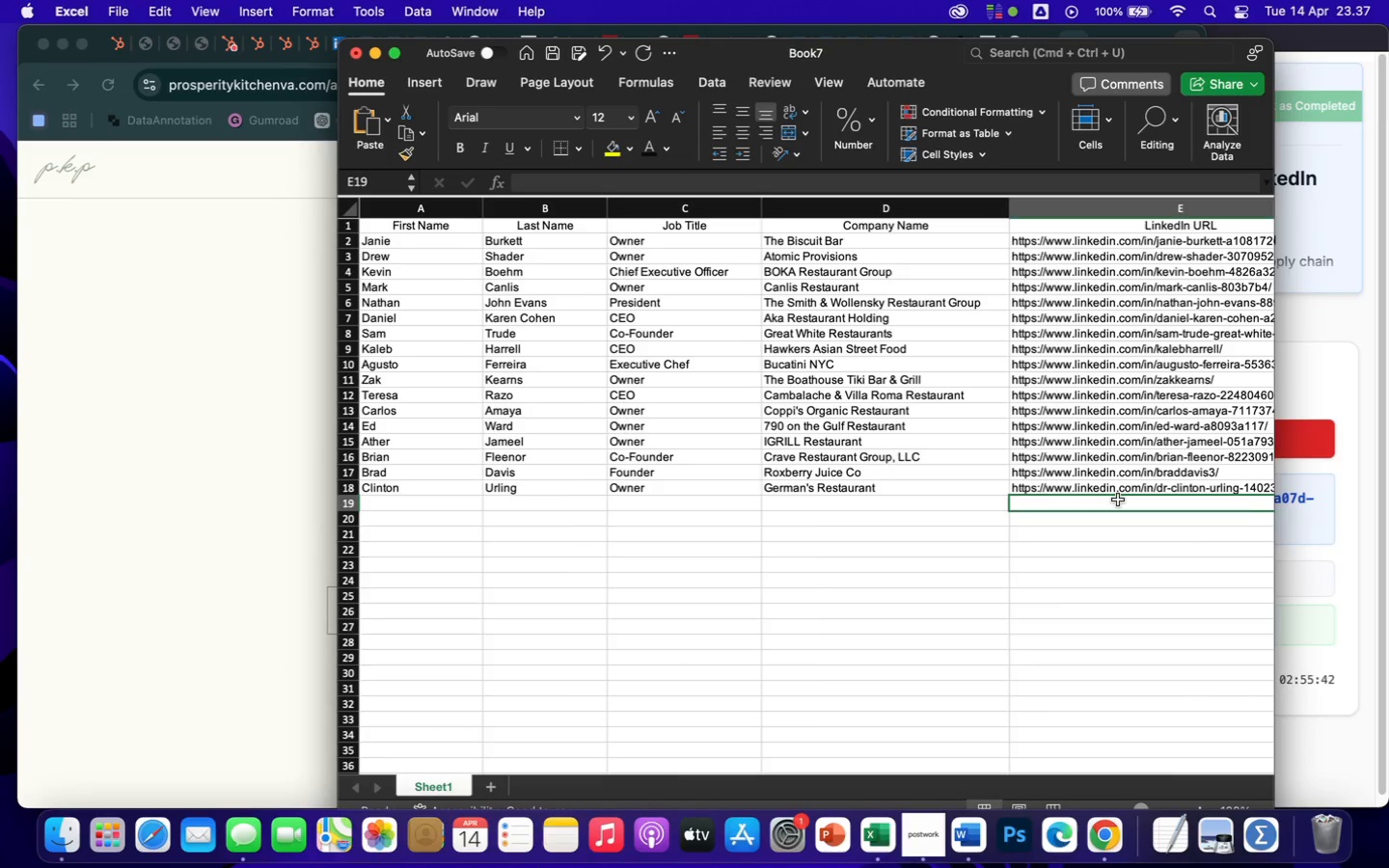 
key(ArrowRight)
 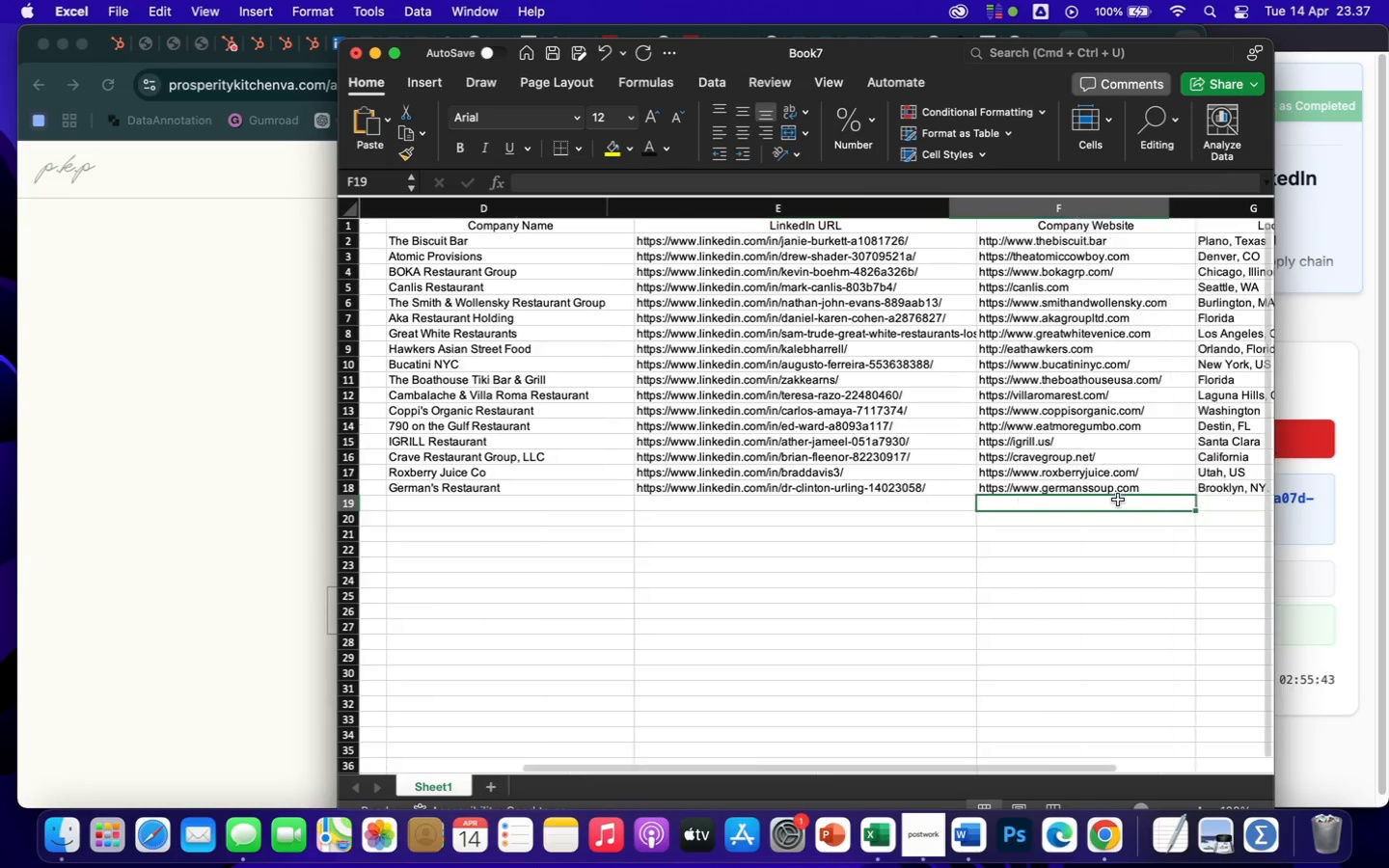 
key(ArrowRight)
 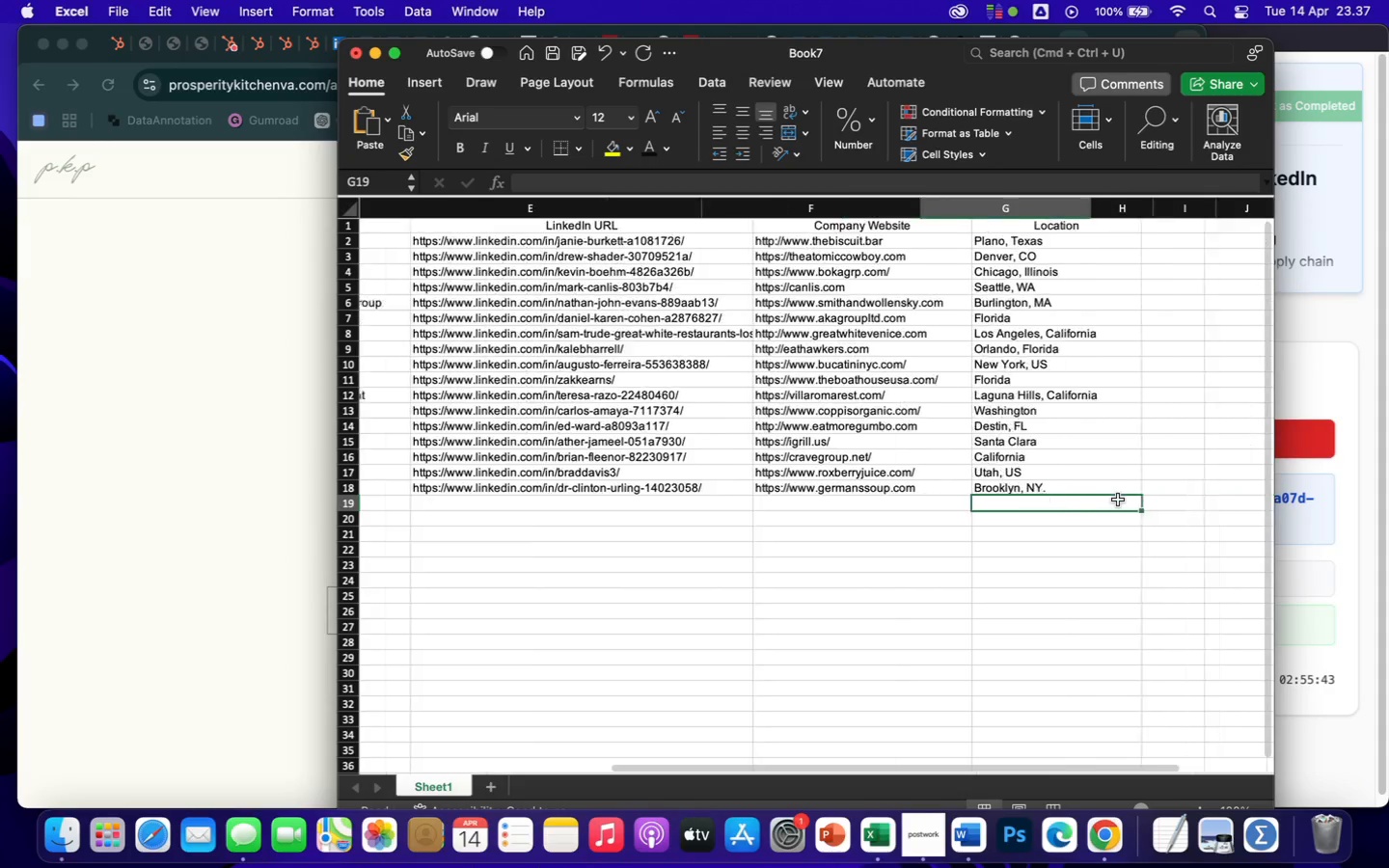 
key(ArrowRight)
 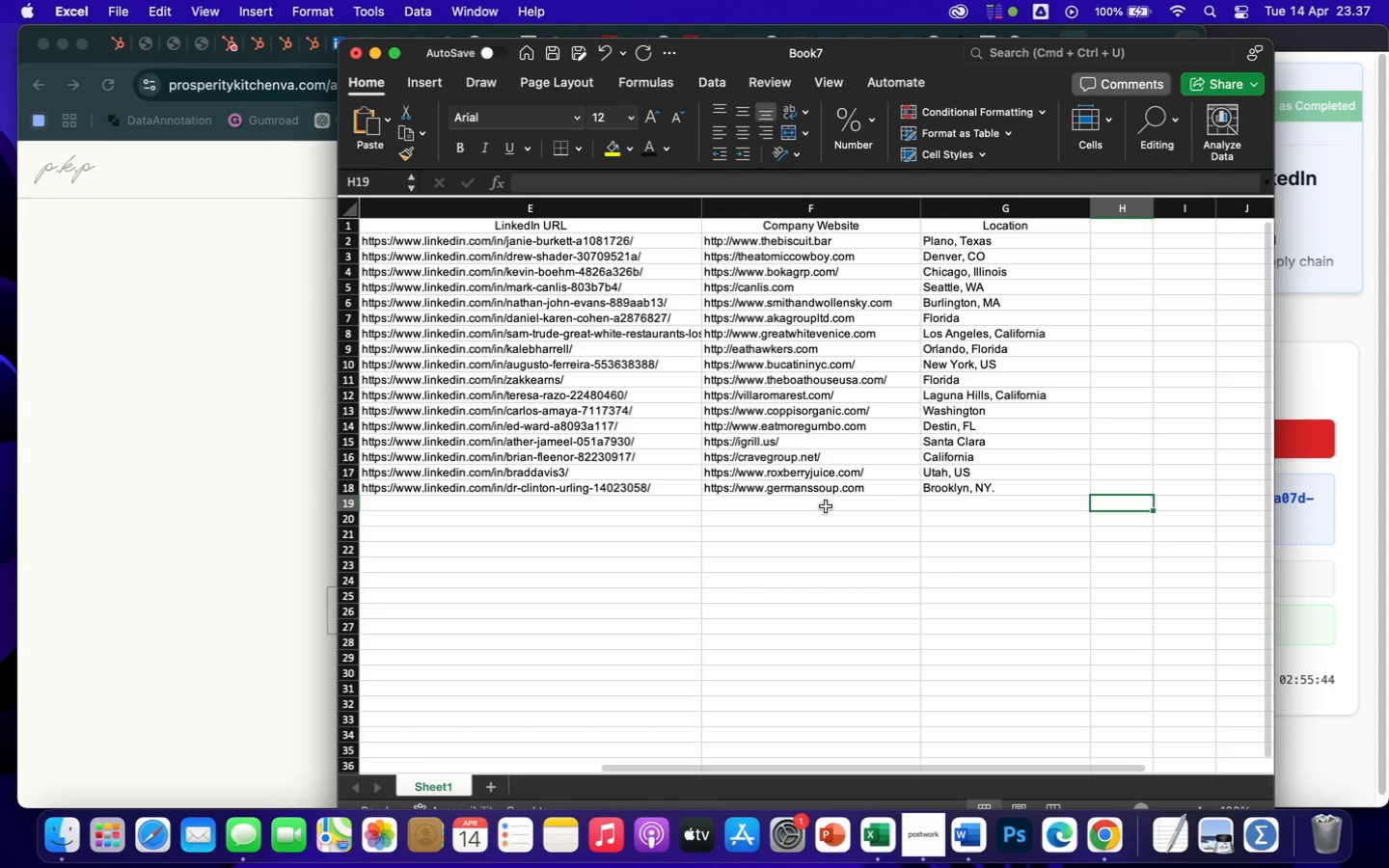 
left_click([813, 506])
 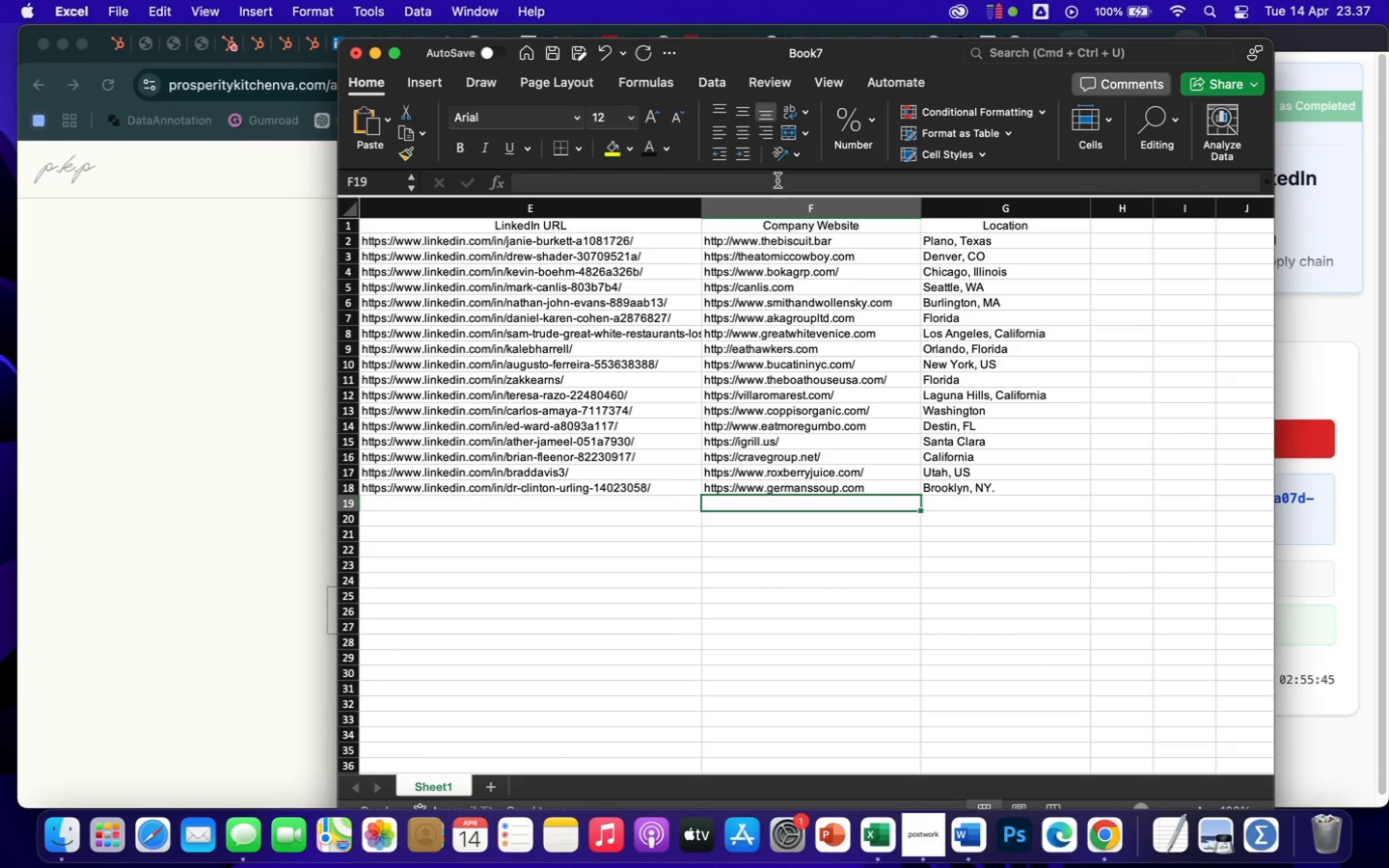 
left_click([777, 181])
 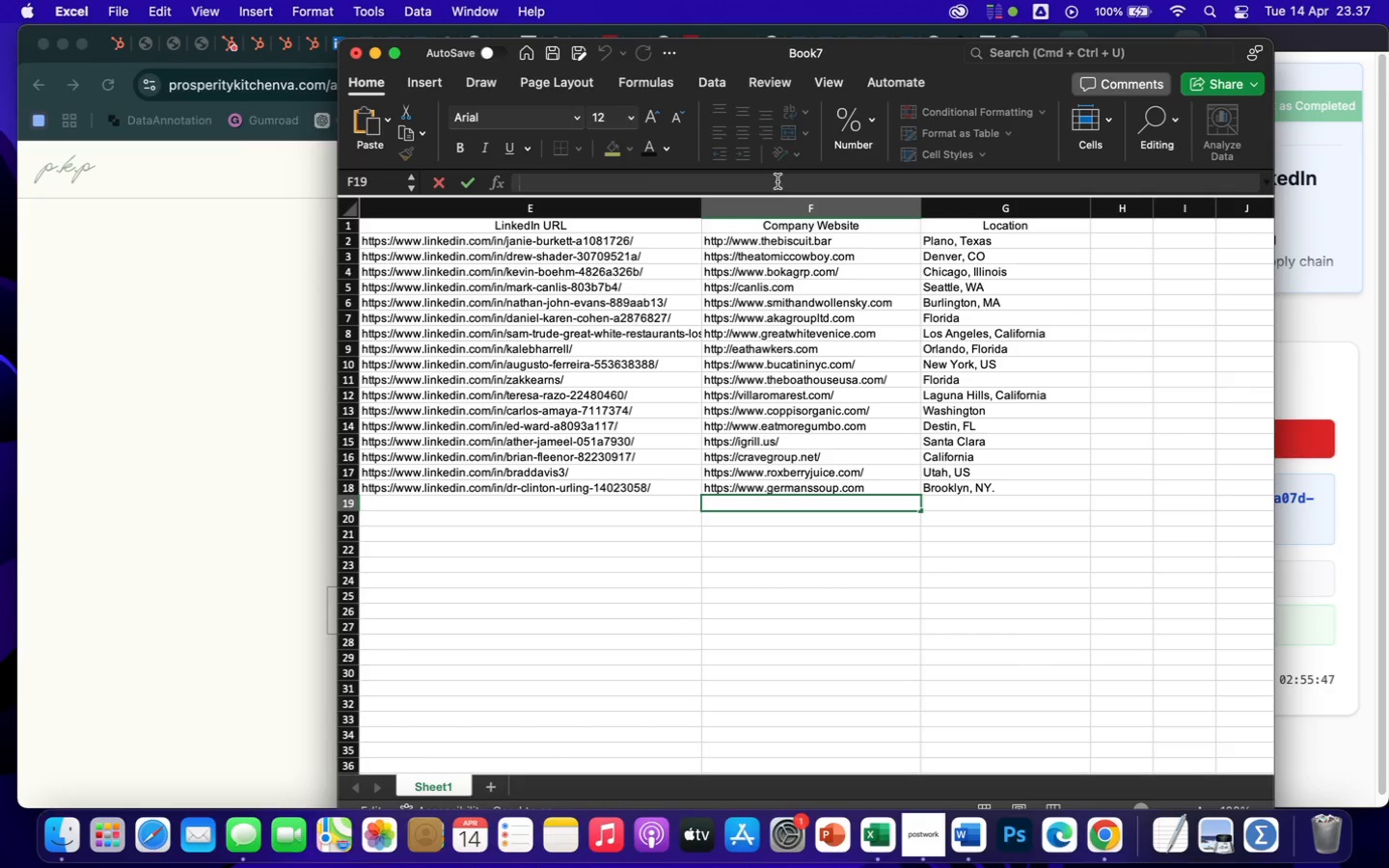 
key(Meta+CommandLeft)
 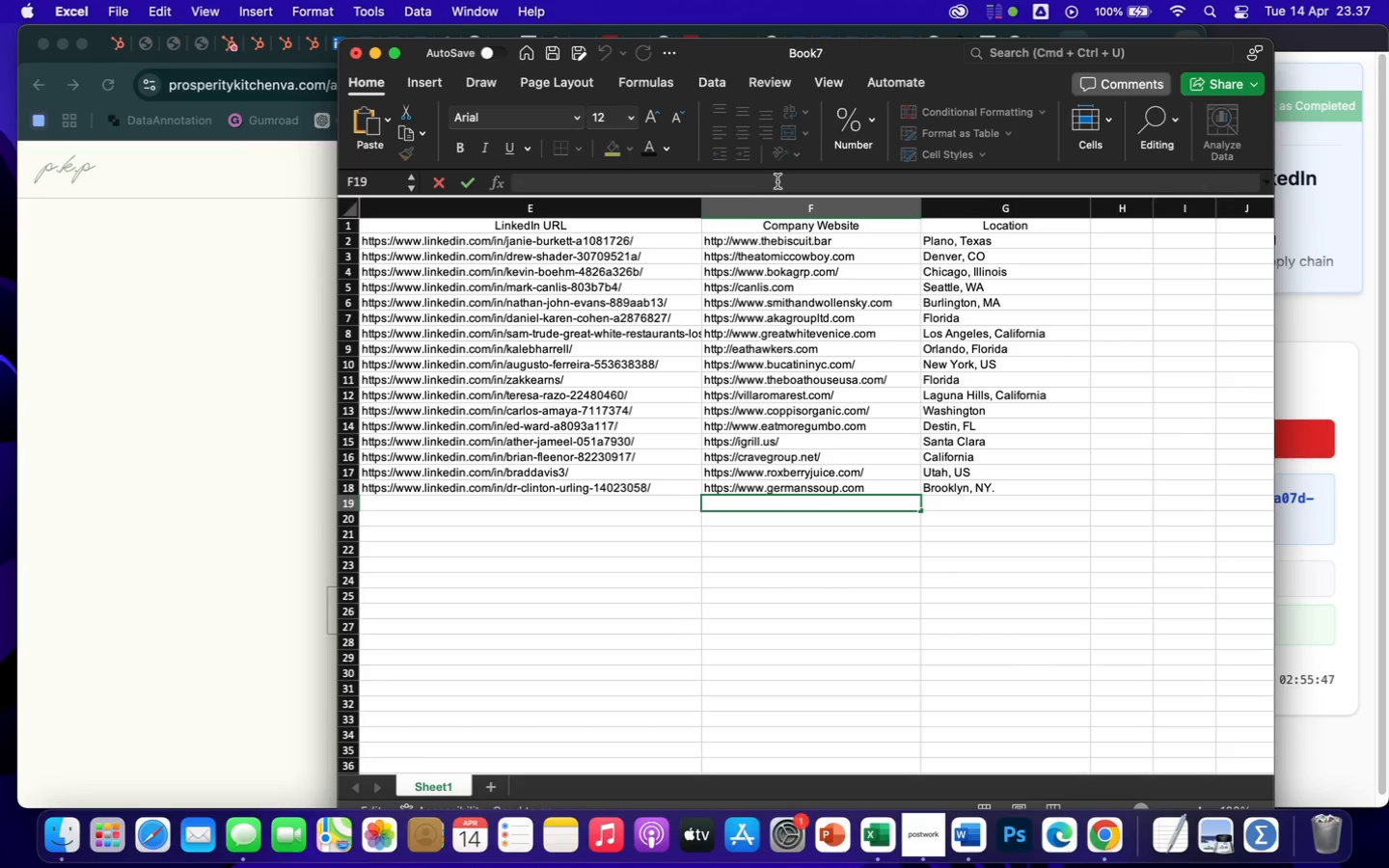 
key(Meta+V)
 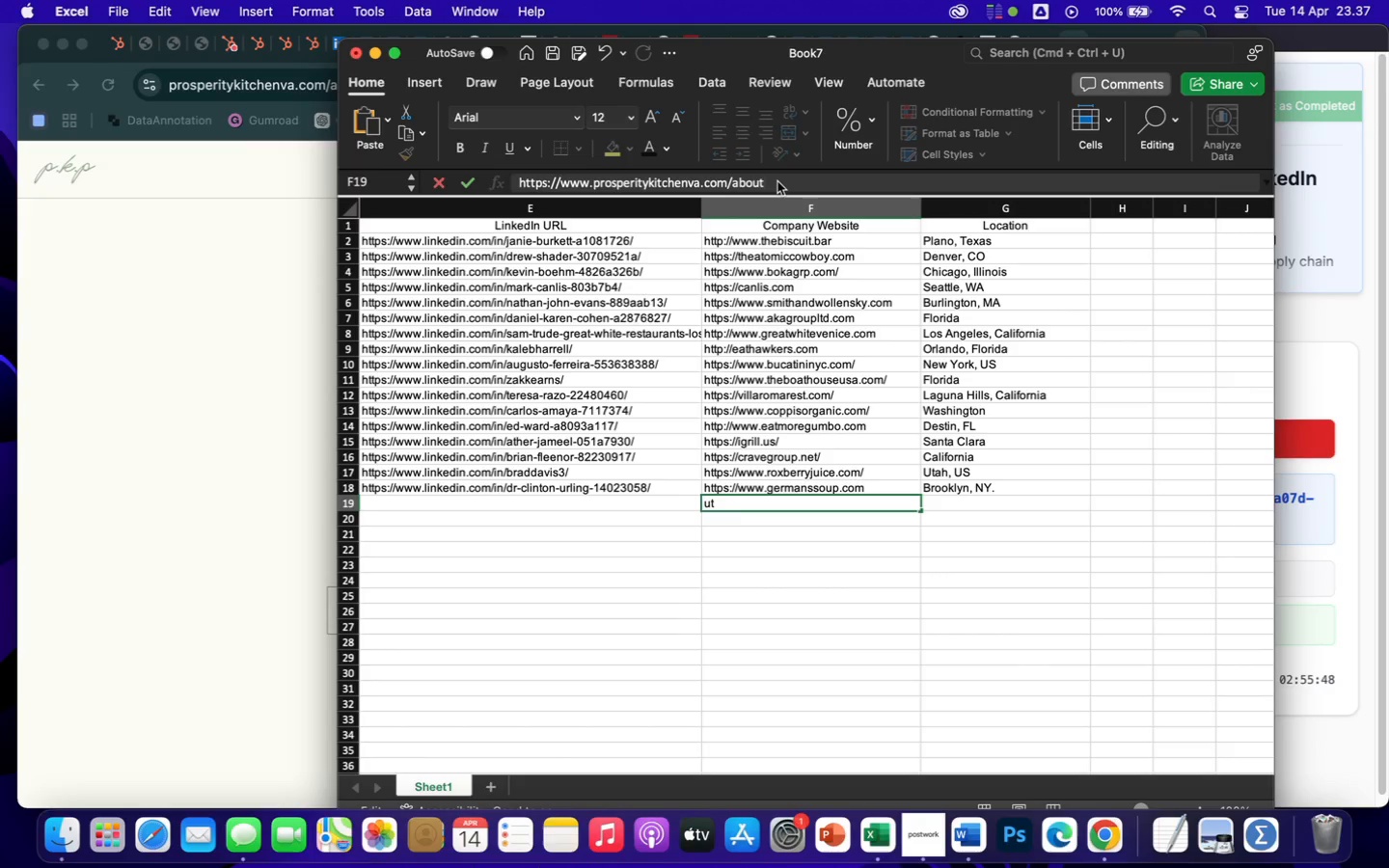 
hold_key(key=Backspace, duration=0.77)
 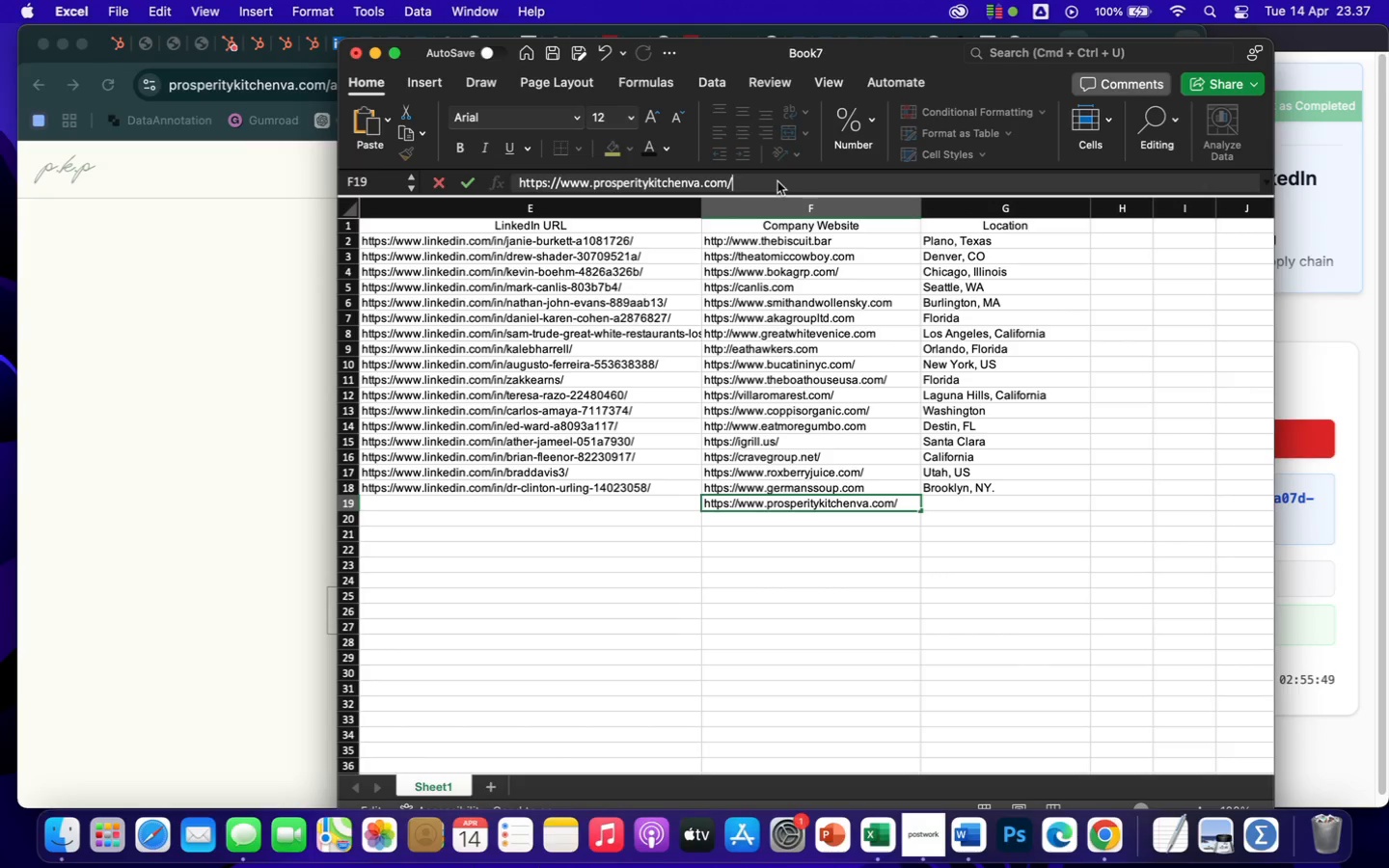 
key(Backspace)
 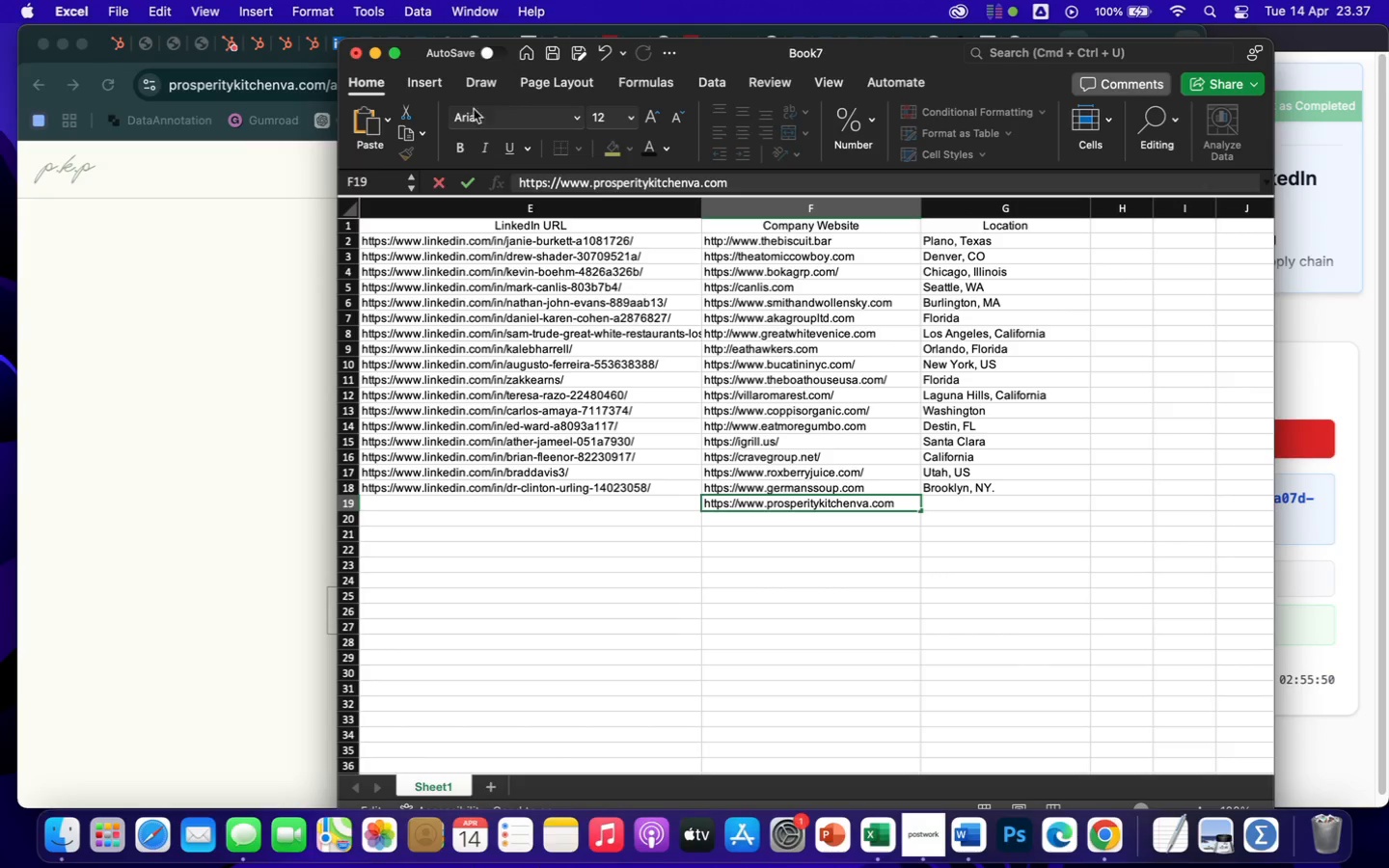 
left_click([269, 237])
 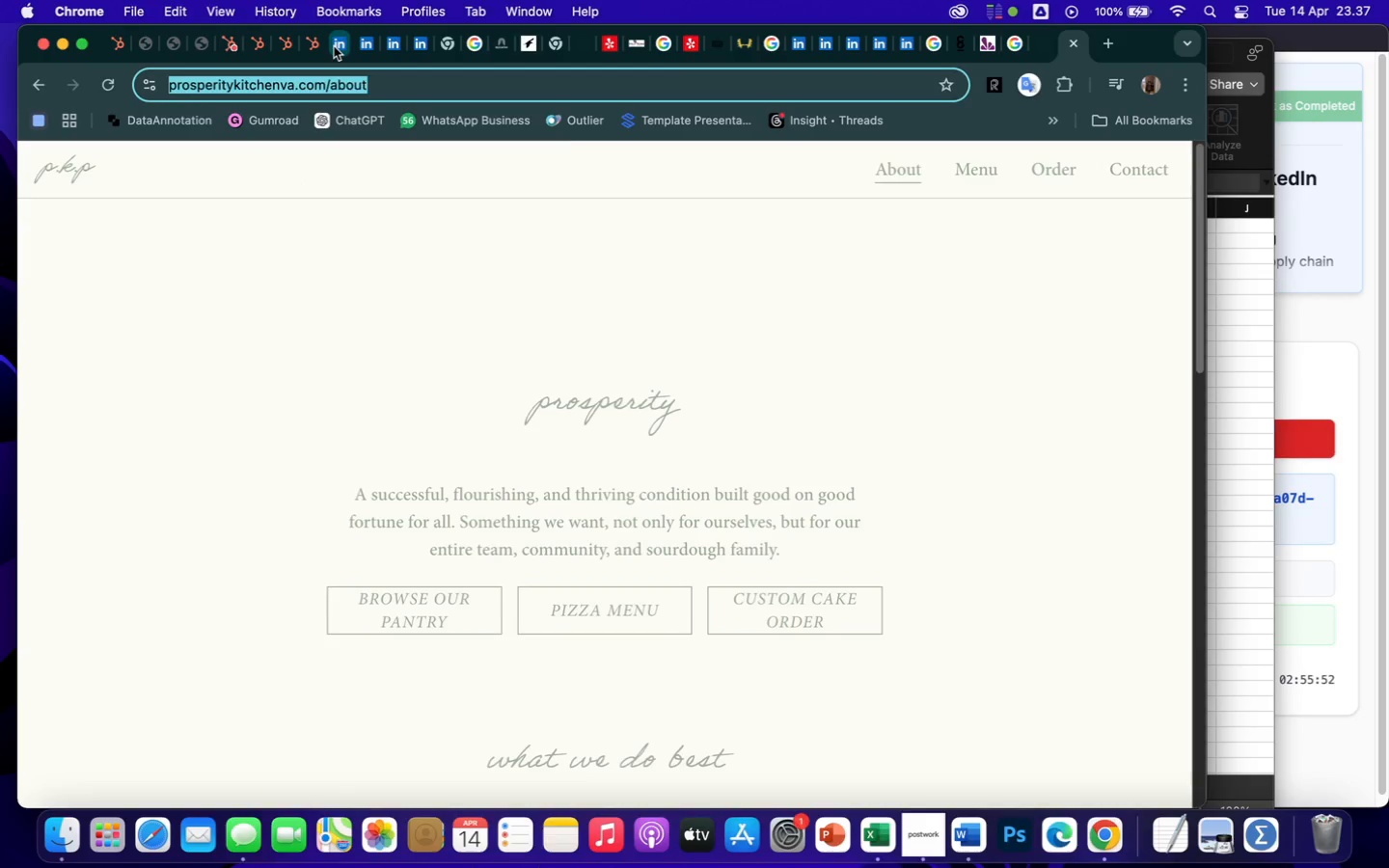 
left_click([334, 46])
 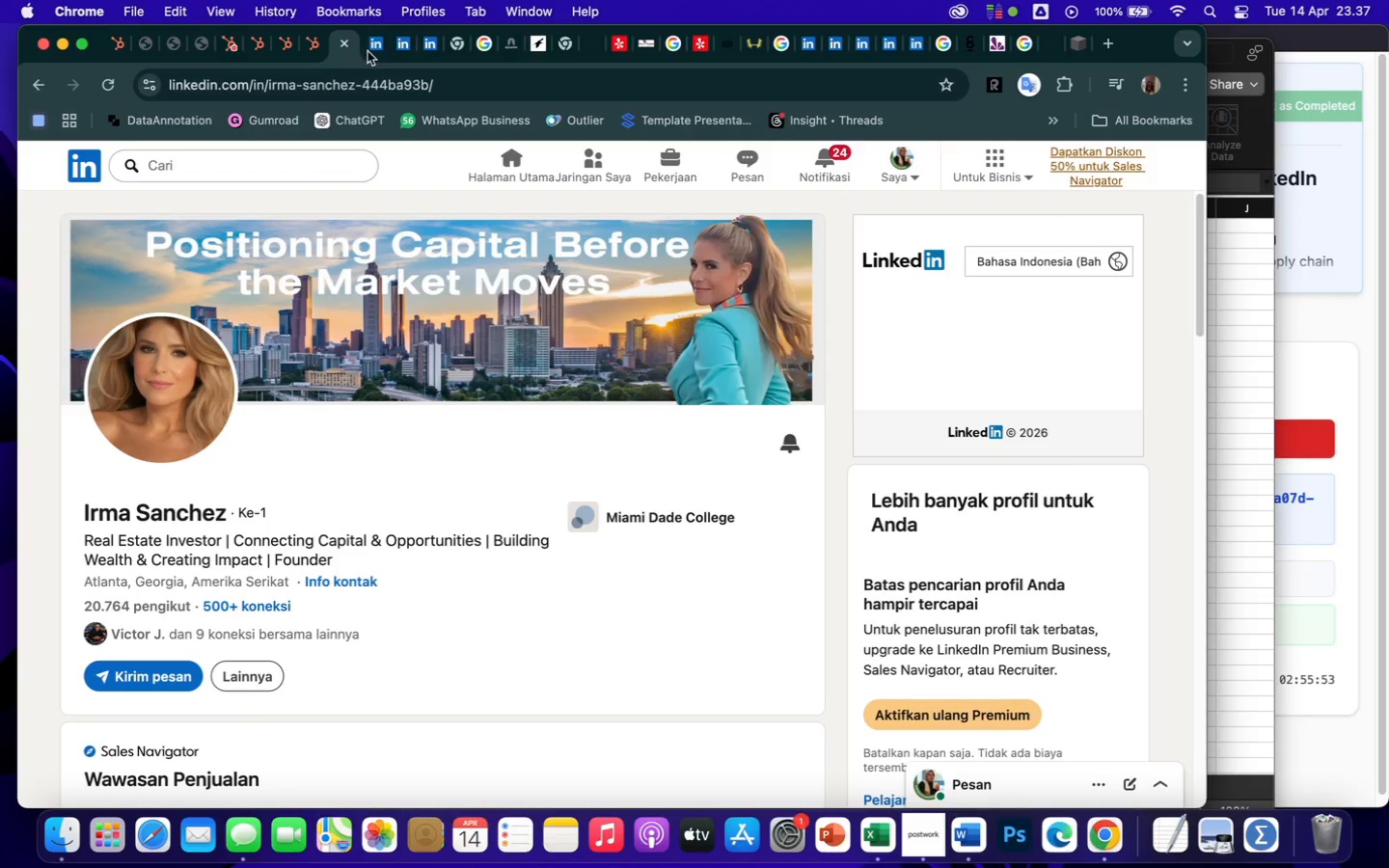 
left_click([376, 51])
 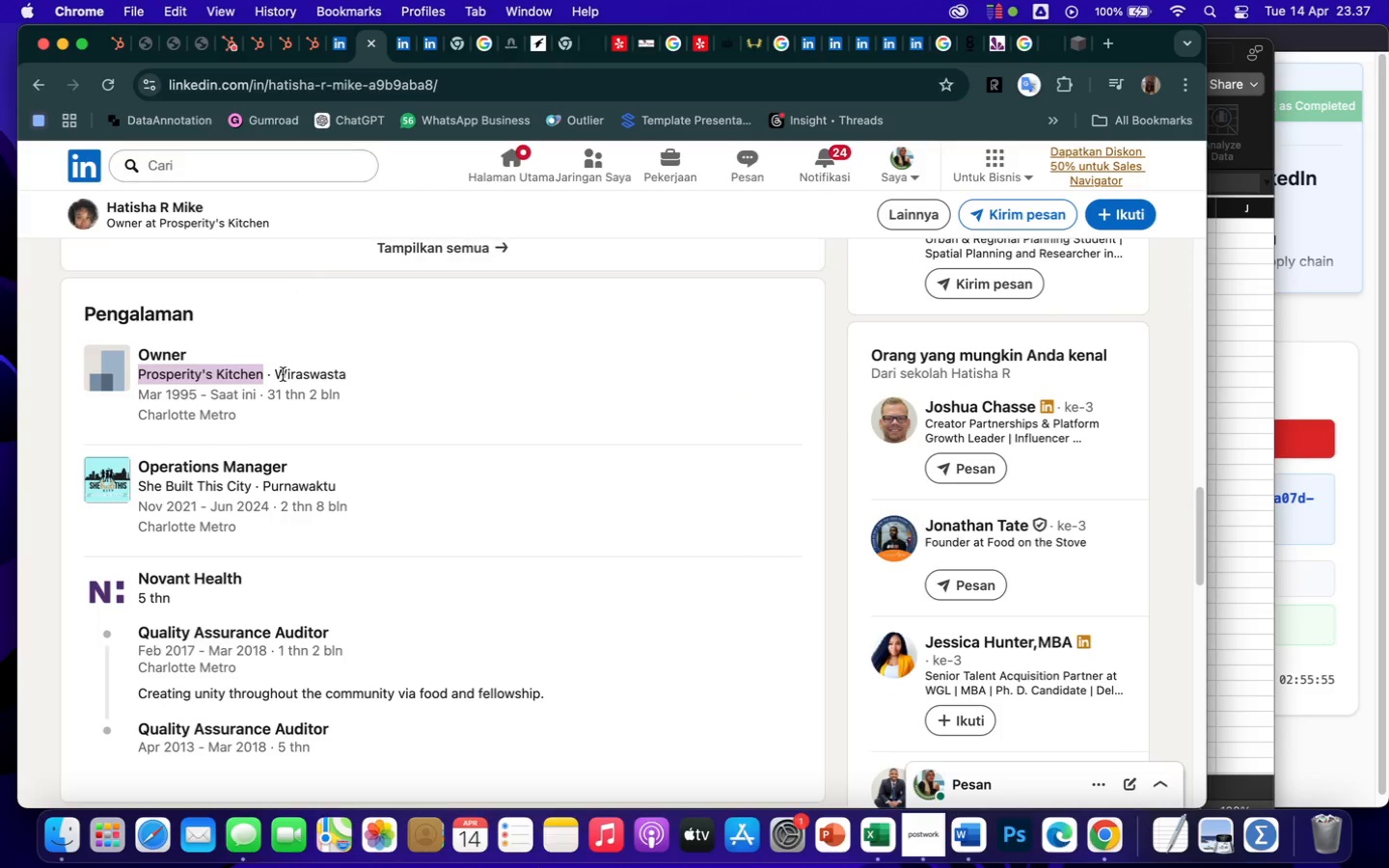 
scroll: coordinate [283, 393], scroll_direction: up, amount: 249.0
 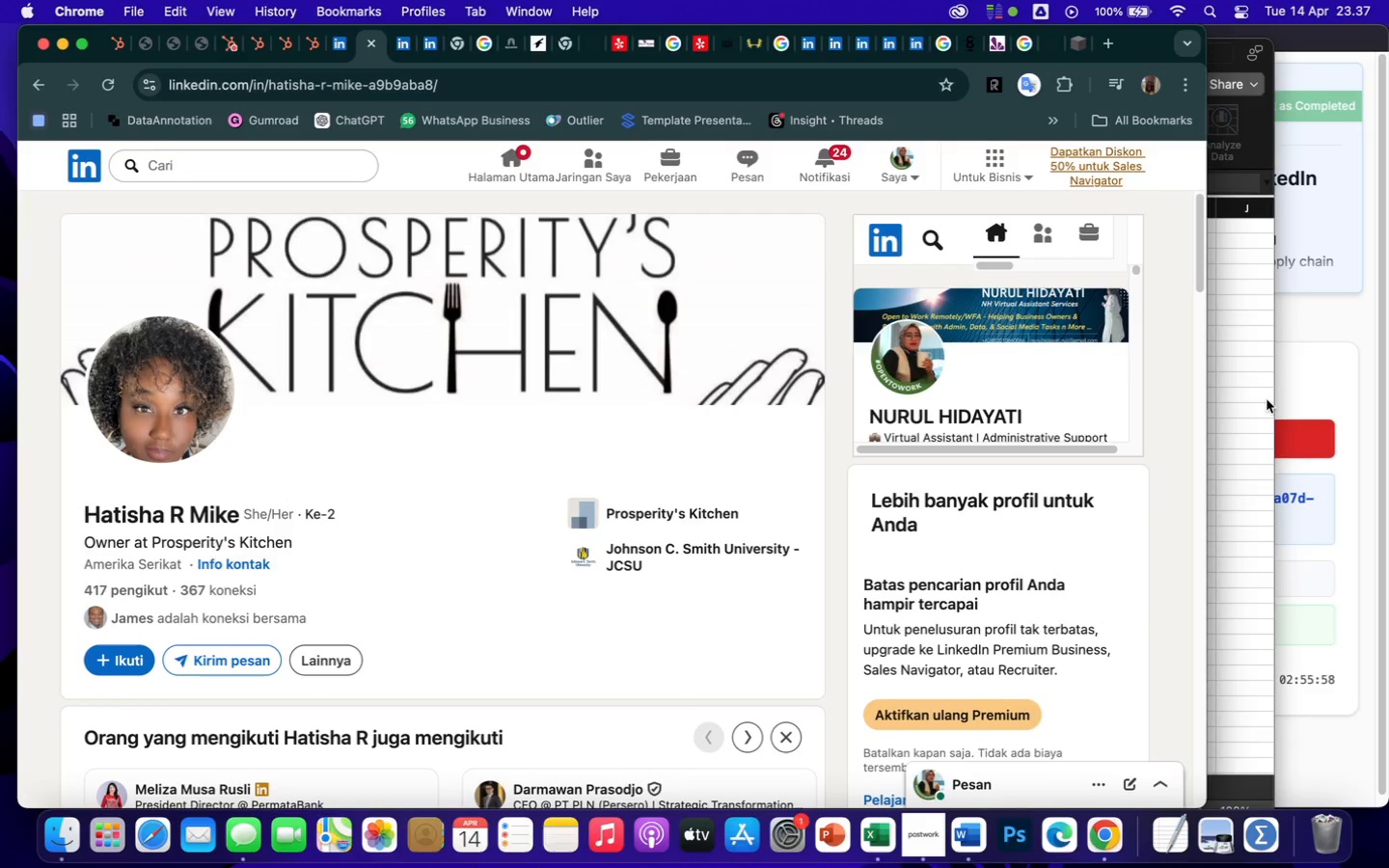 
left_click([1236, 428])
 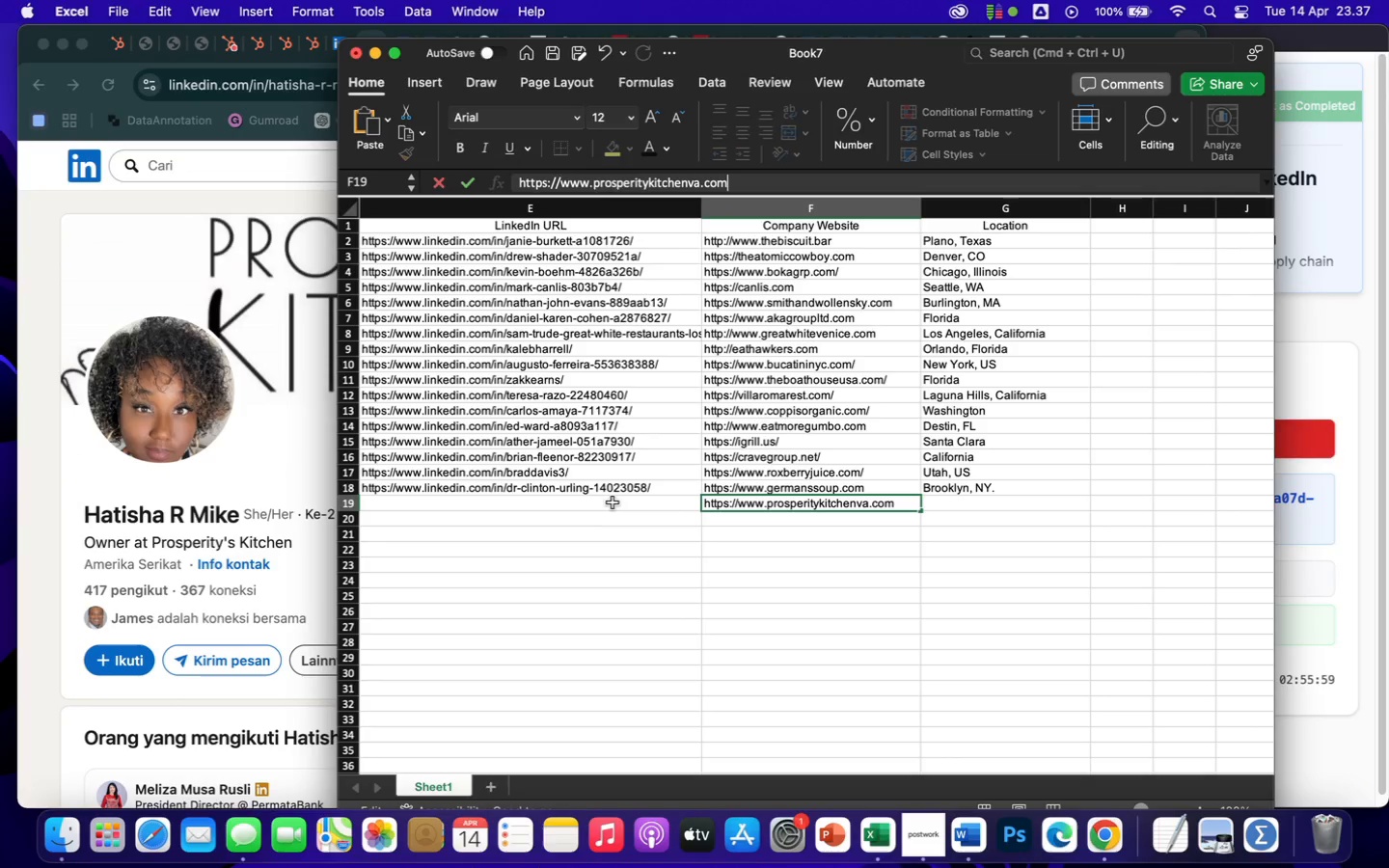 
left_click([613, 502])
 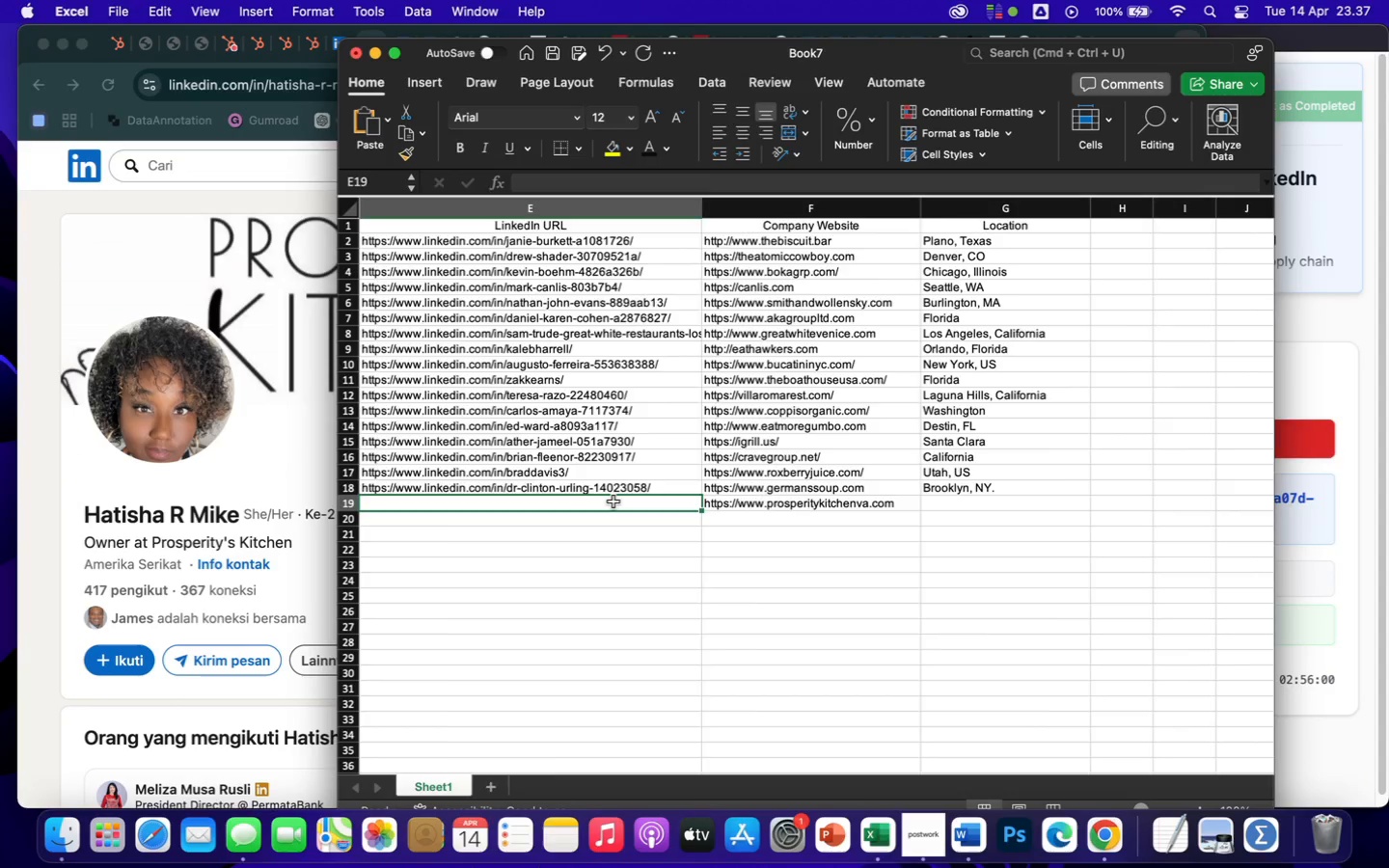 
hold_key(key=ArrowLeft, duration=1.29)
 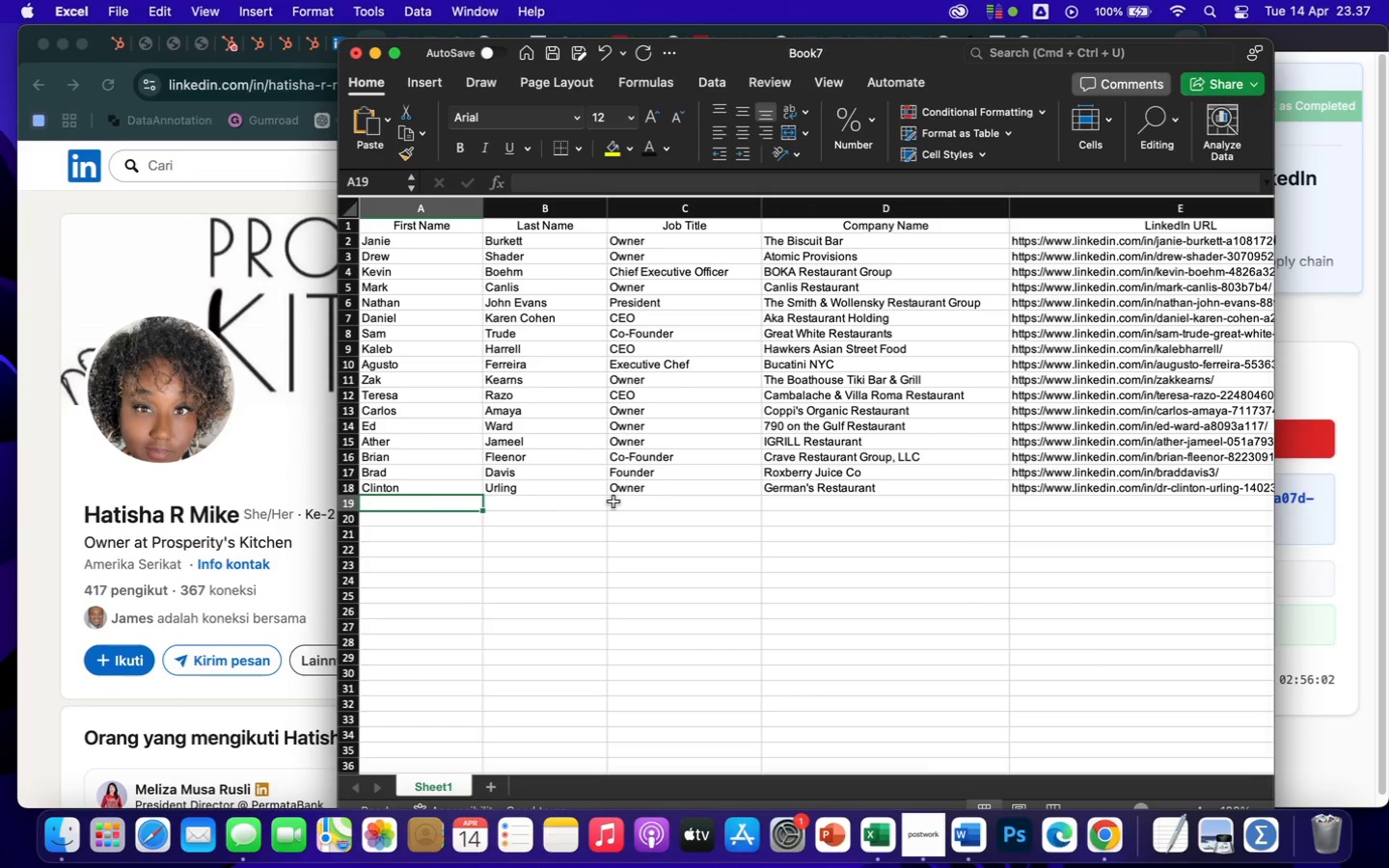 
type(Hatisha)
 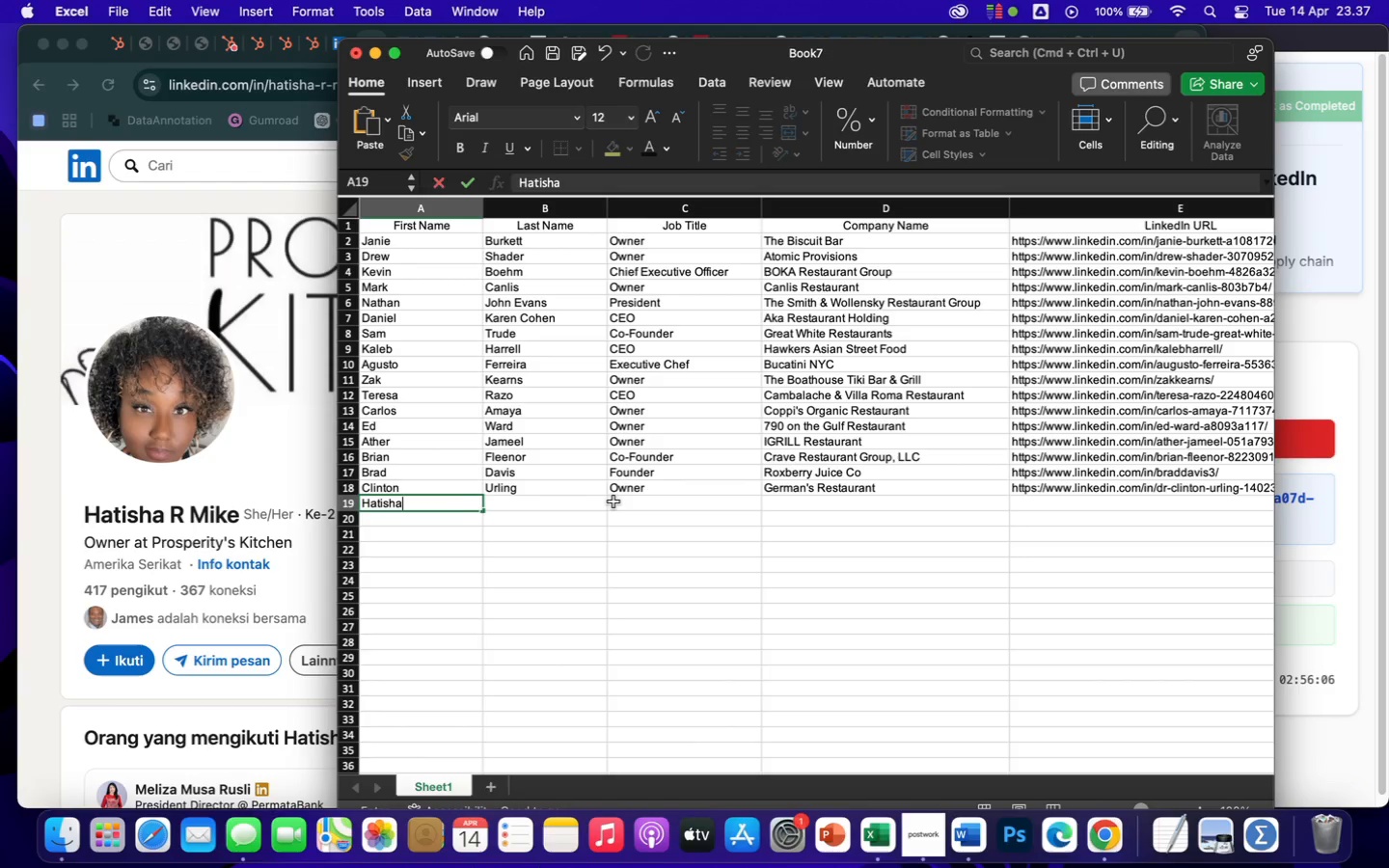 
key(ArrowRight)
 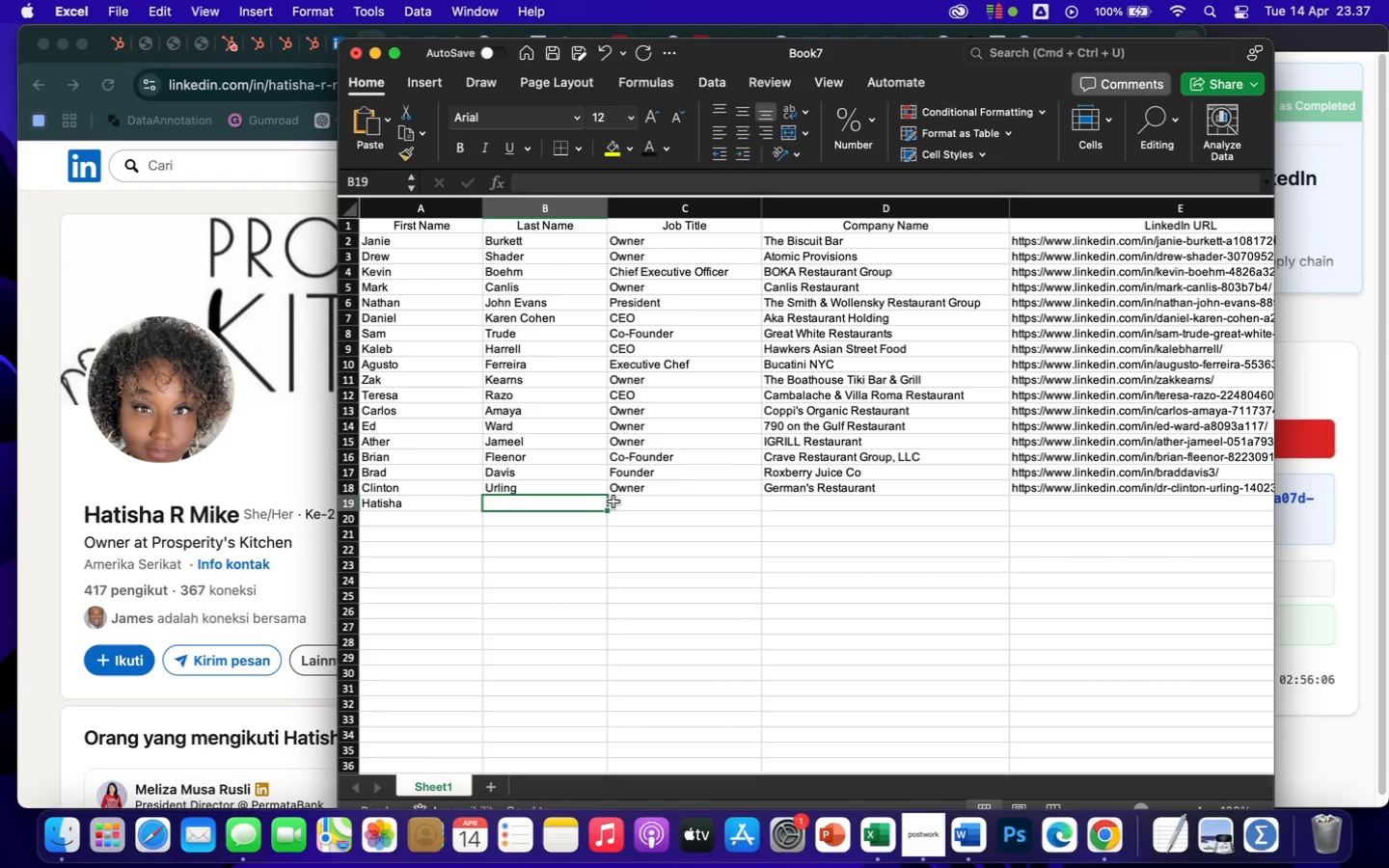 
type(R Mike)
 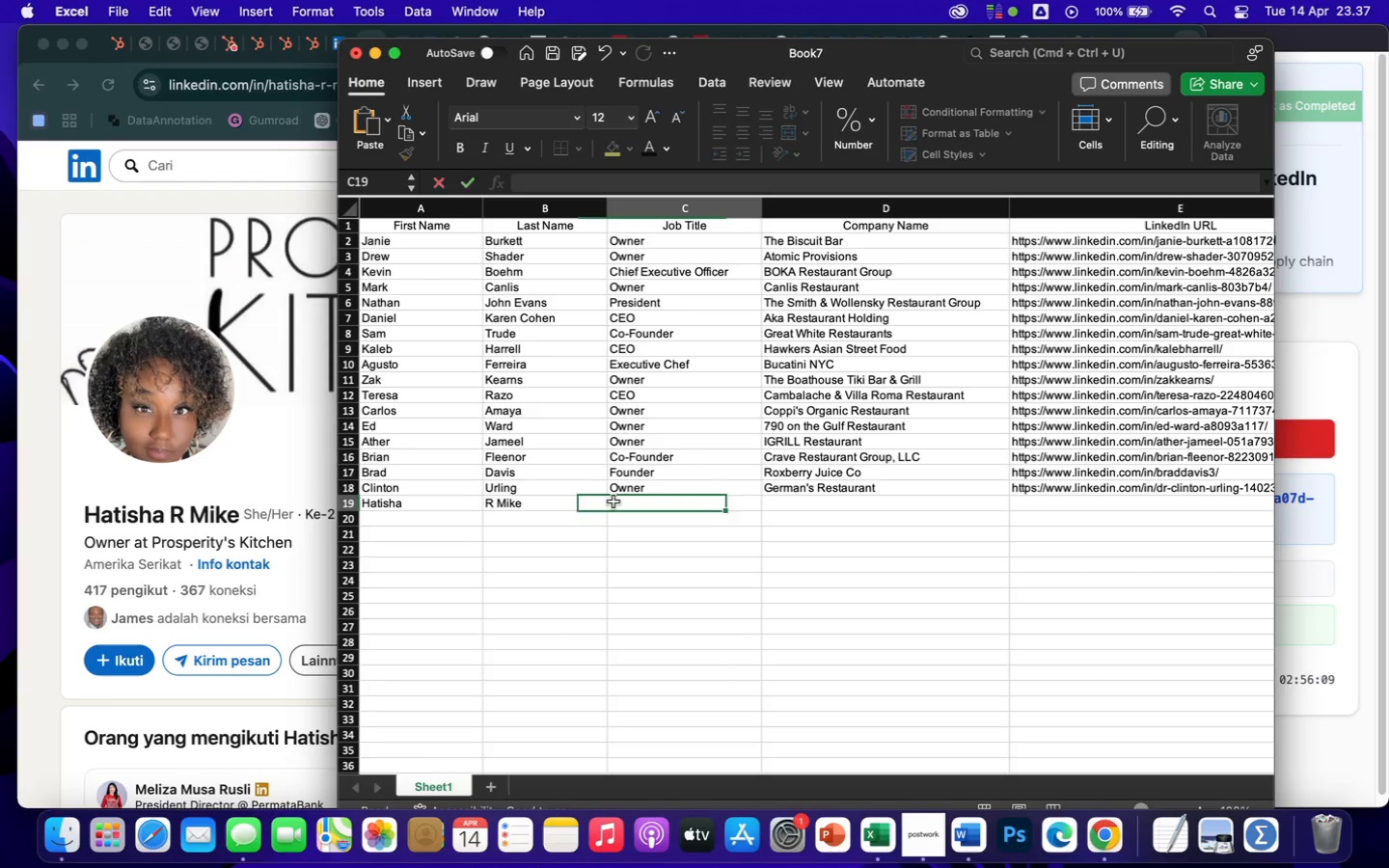 
 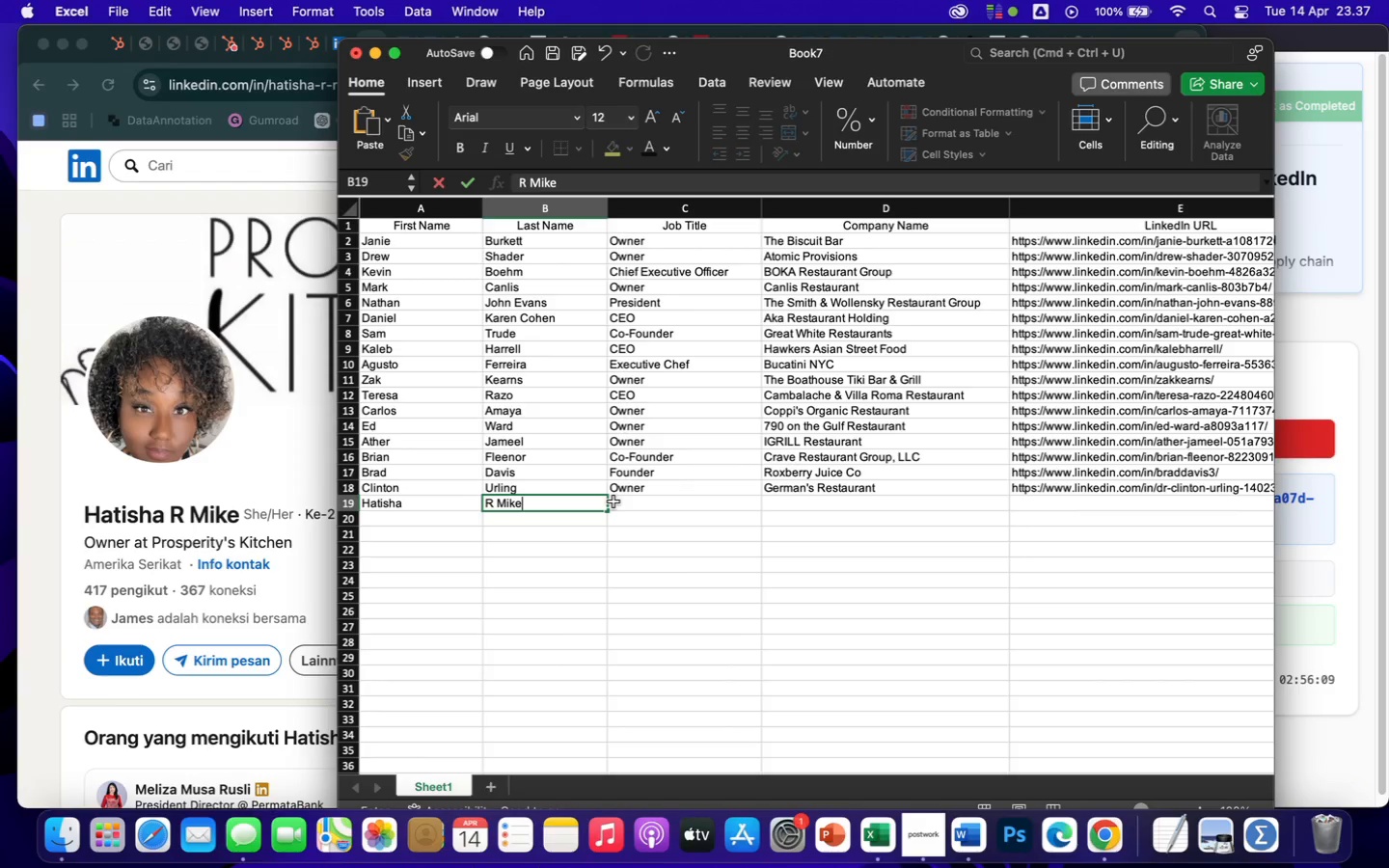 
key(ArrowRight)
 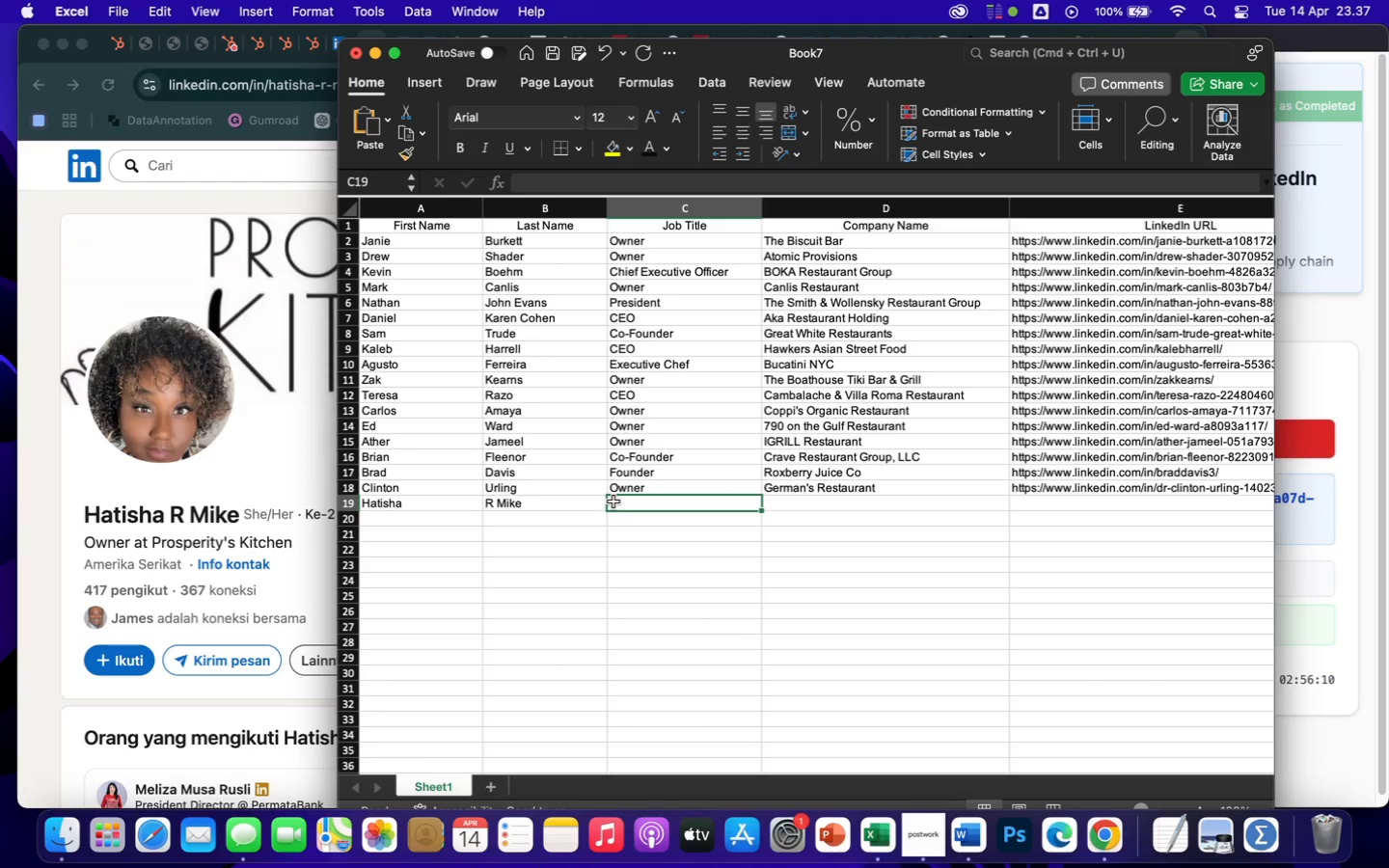 
type(Owner)
 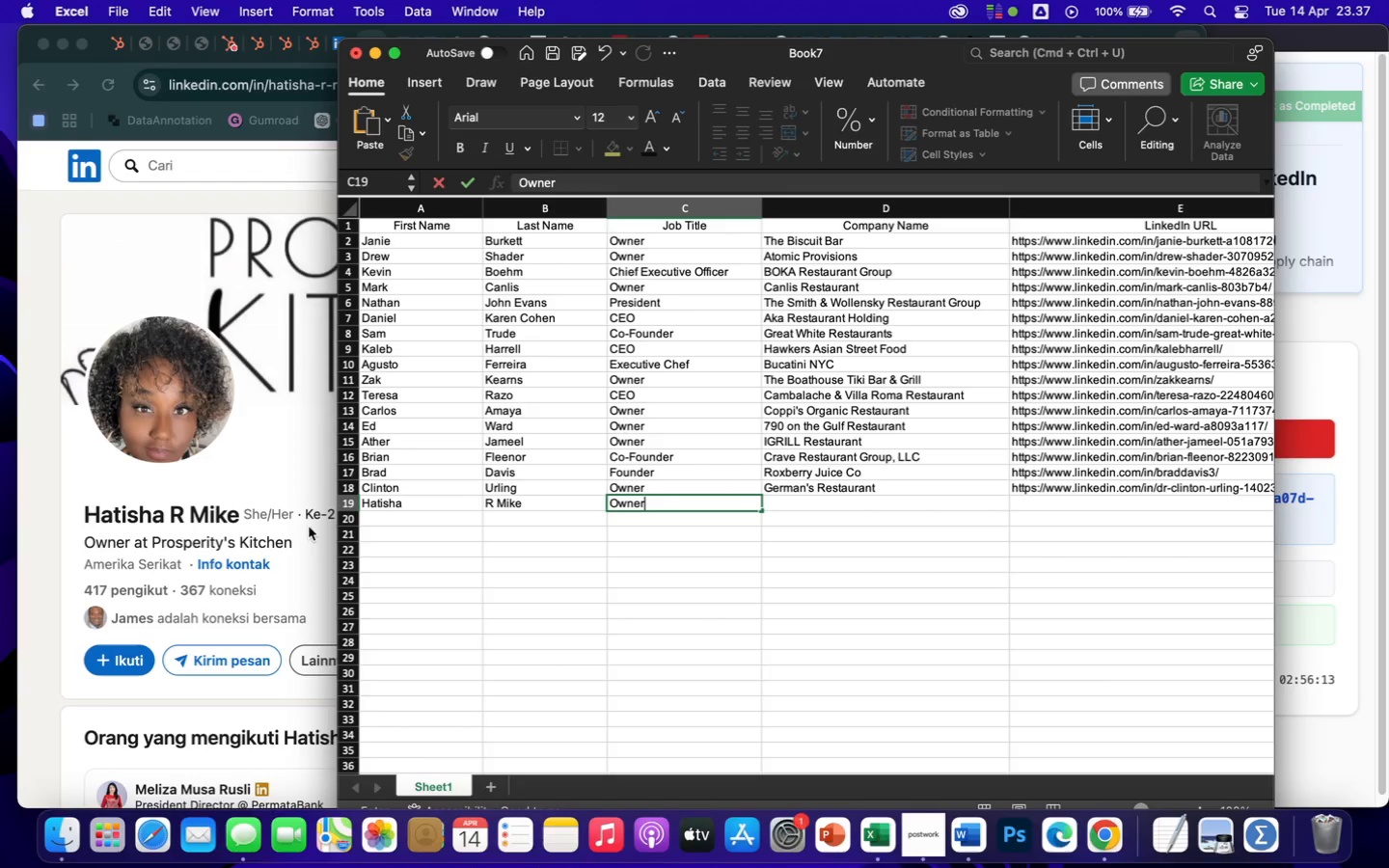 
left_click([249, 544])
 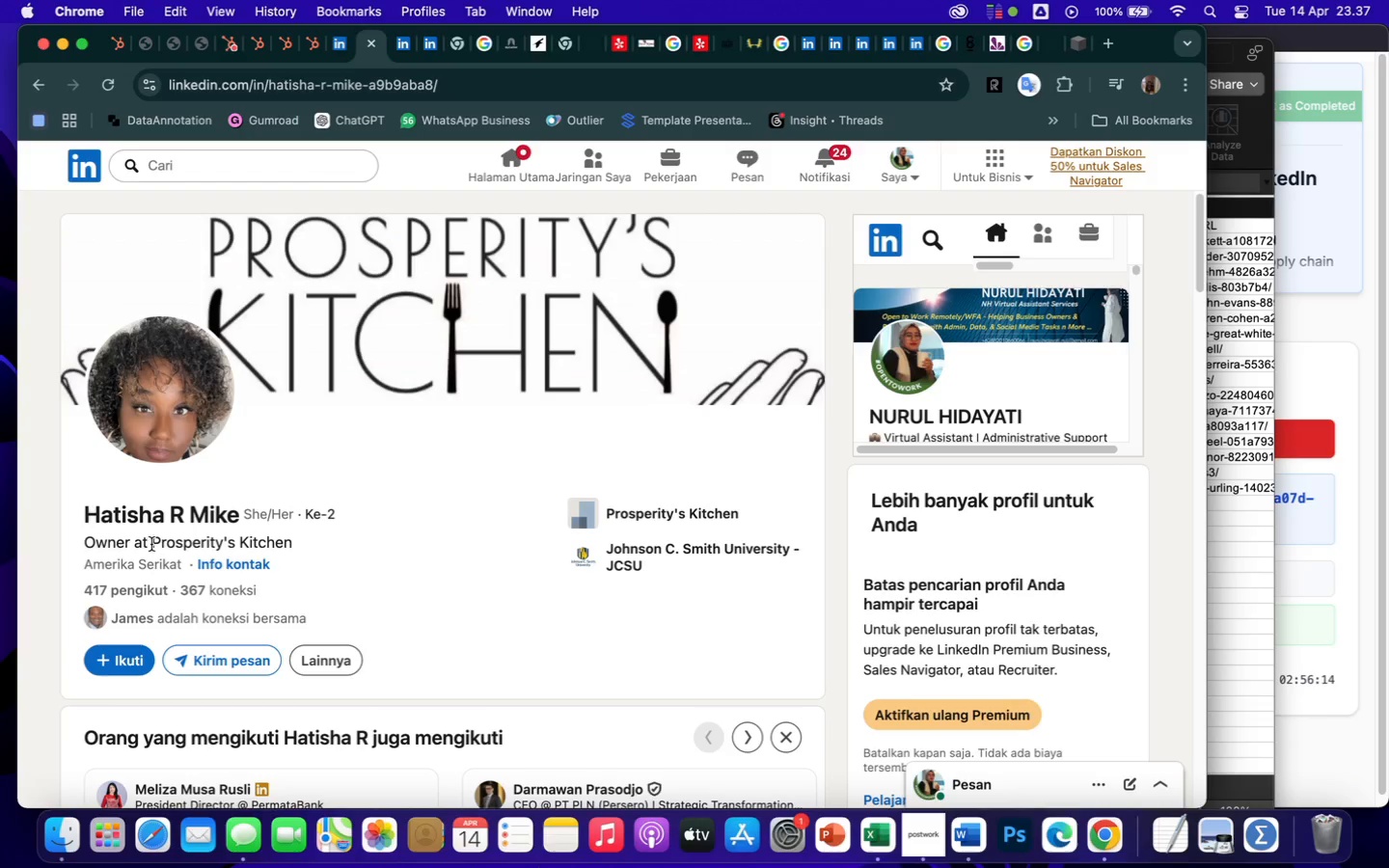 
left_click_drag(start_coordinate=[151, 543], to_coordinate=[314, 542])
 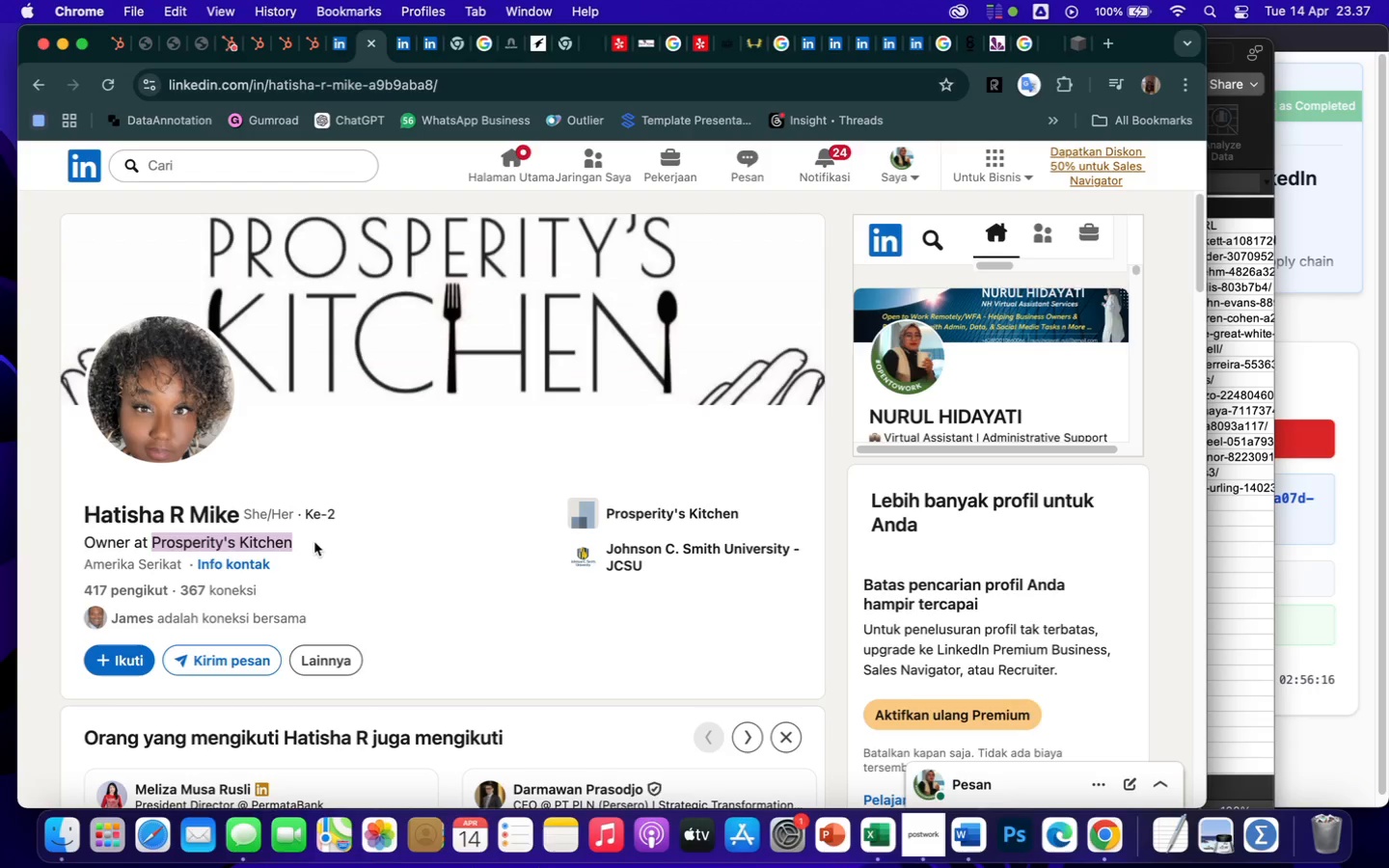 
key(Meta+CommandLeft)
 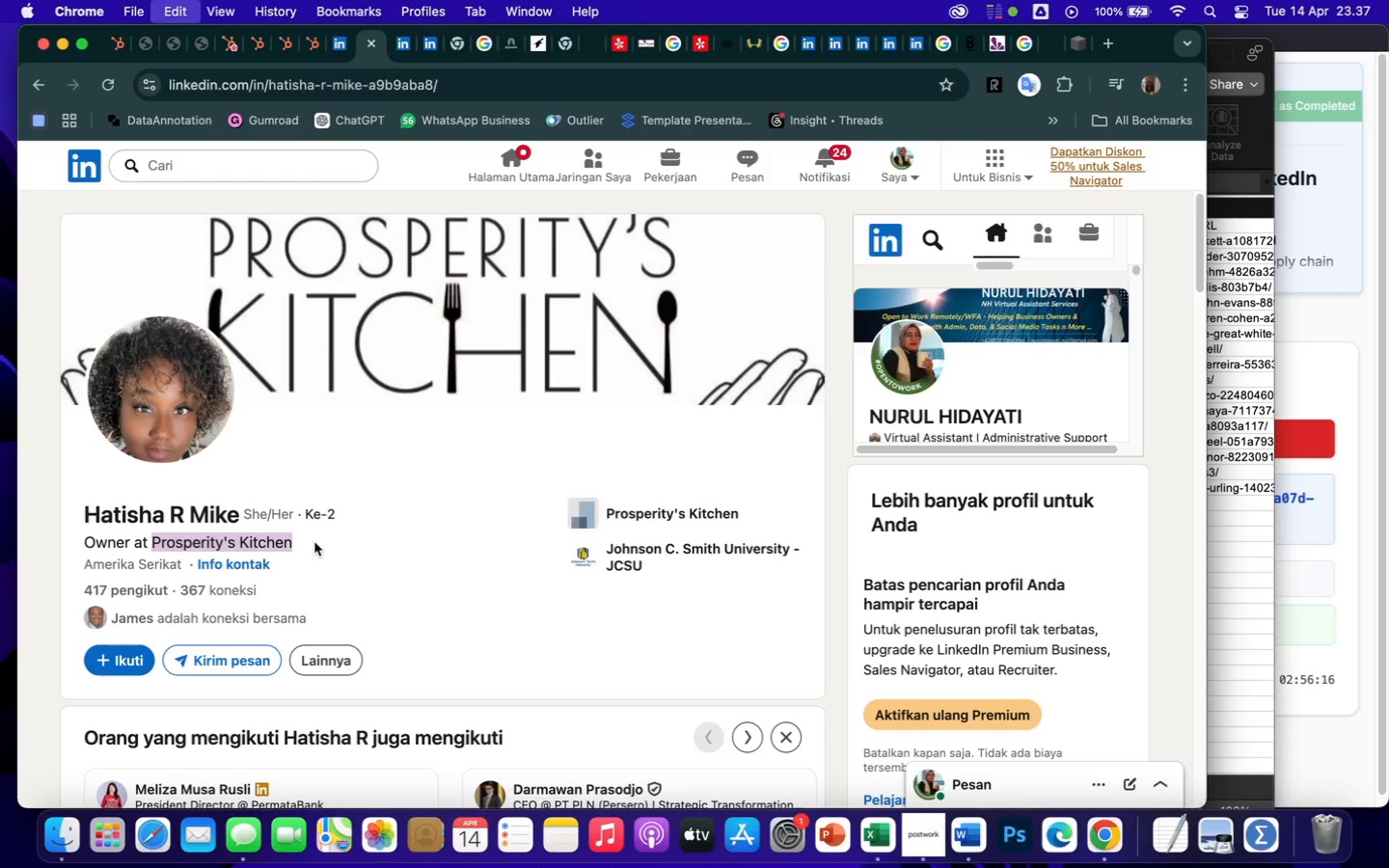 
key(Meta+C)
 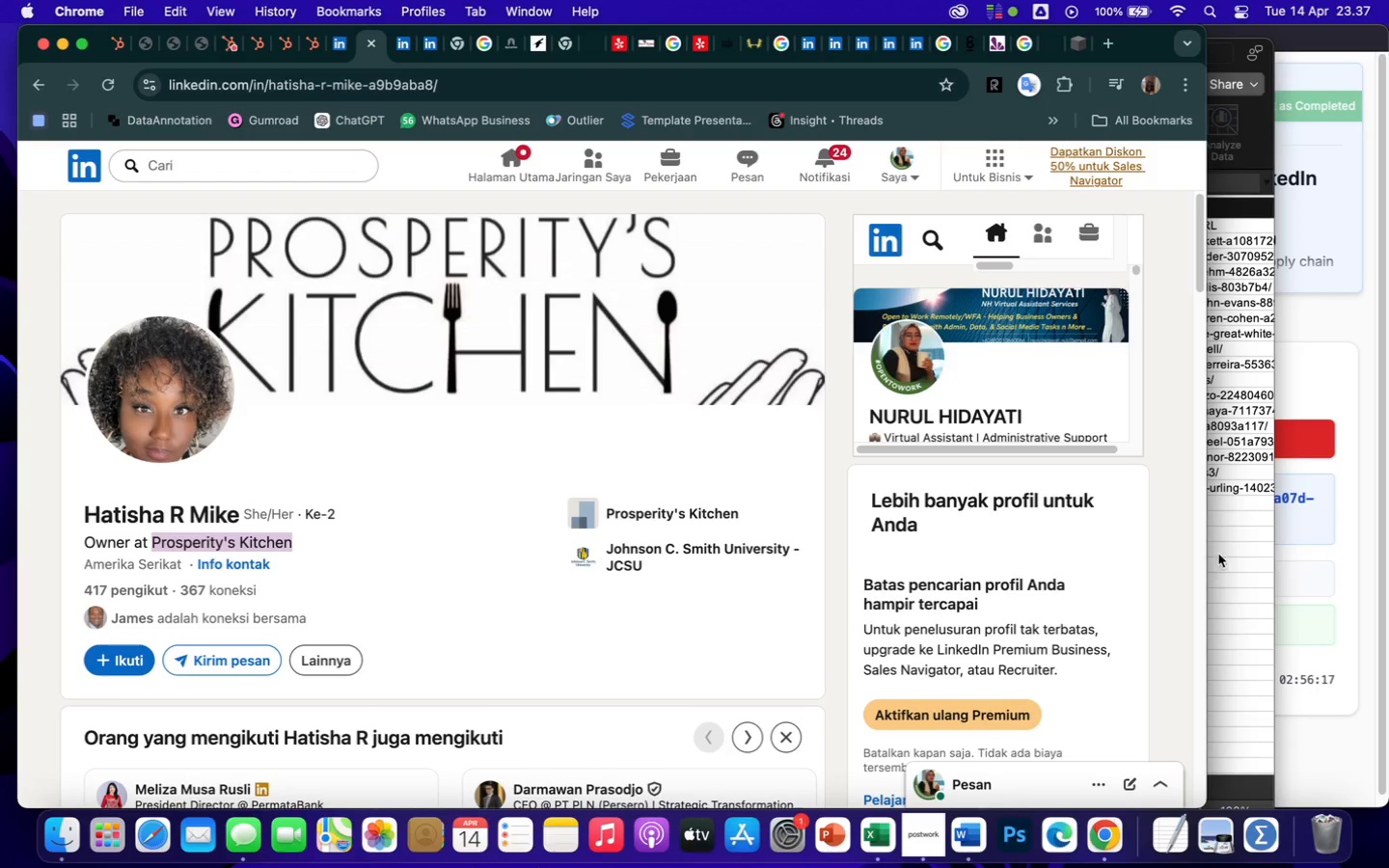 
left_click([1242, 544])
 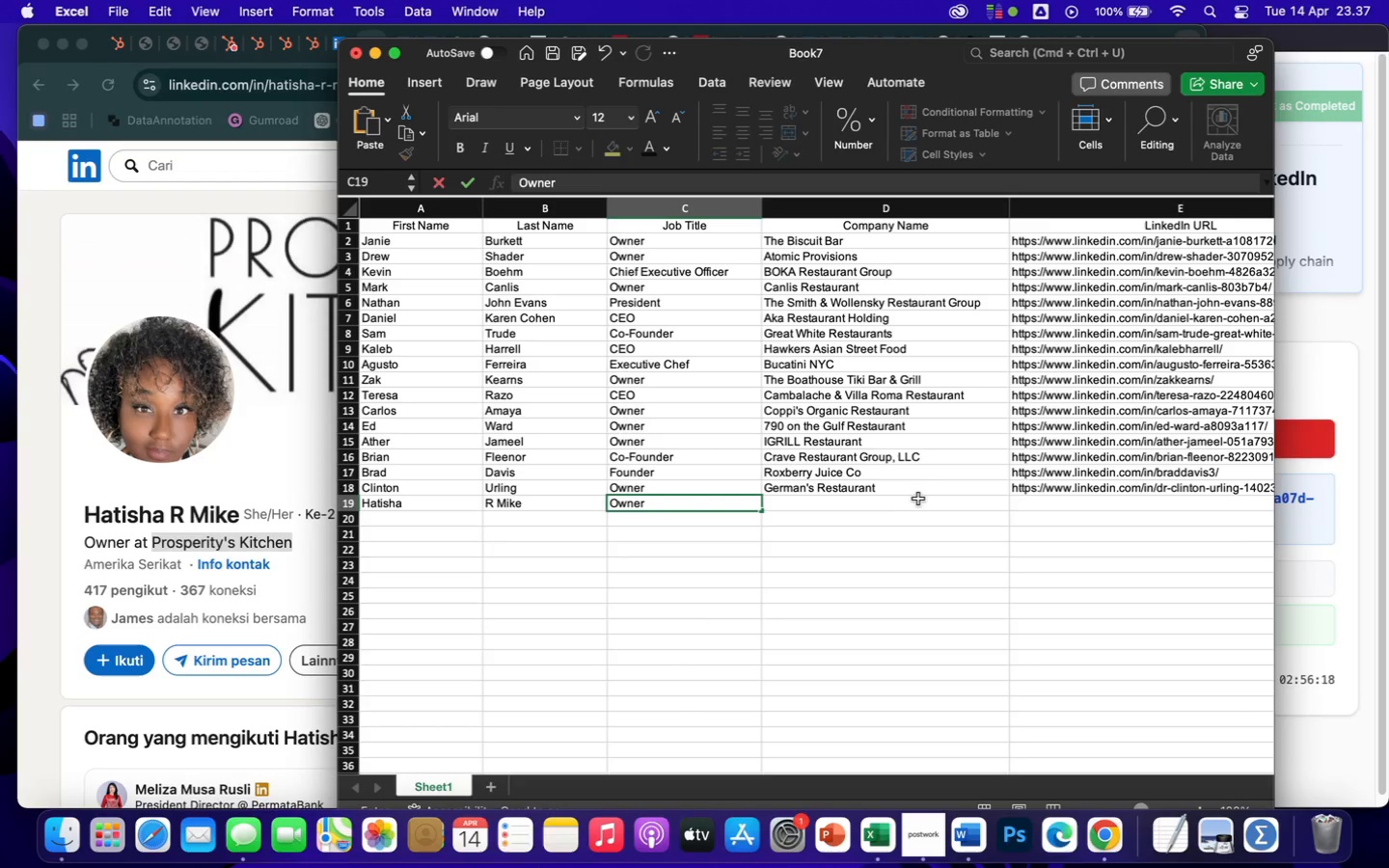 
left_click([917, 498])
 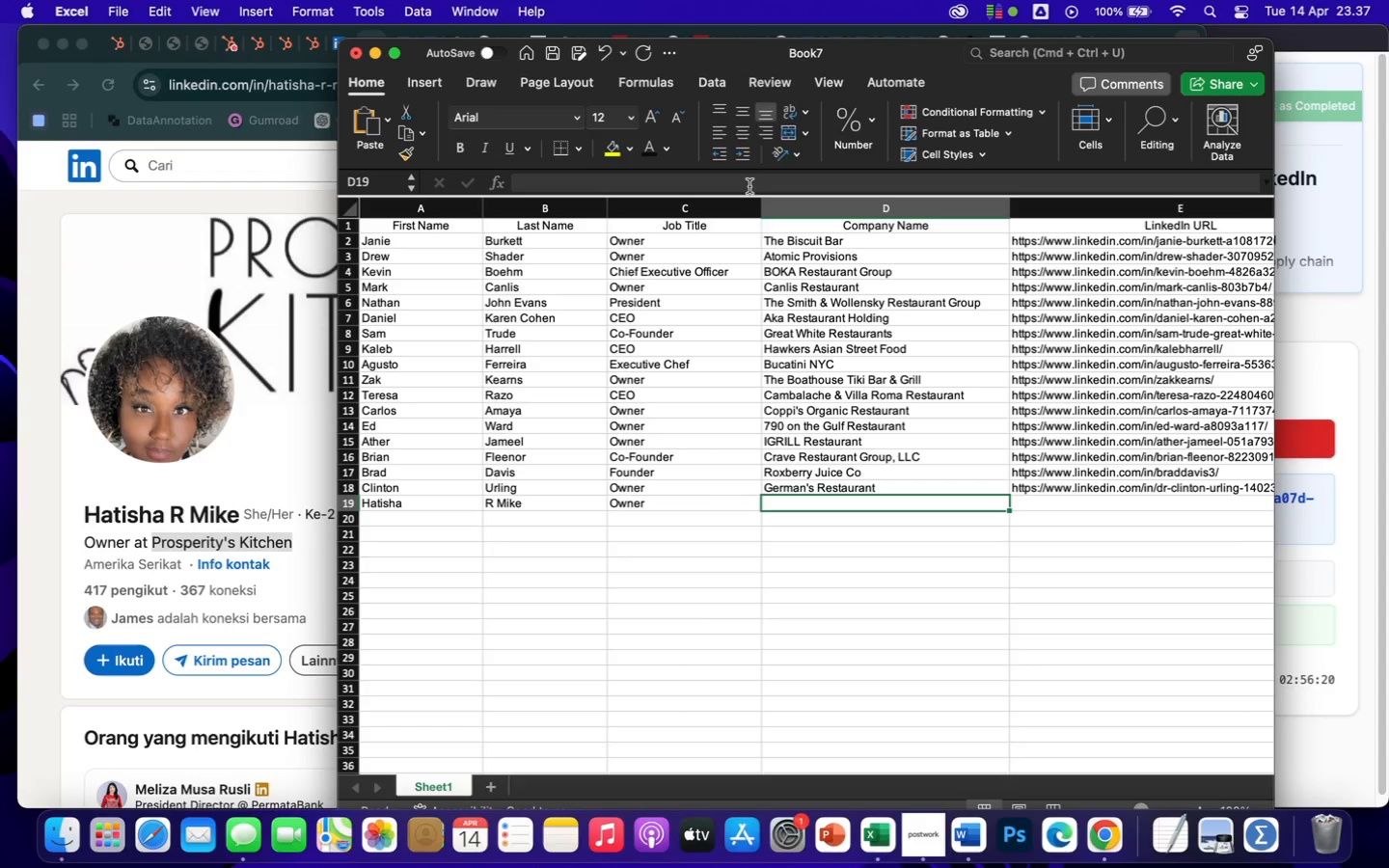 
left_click([749, 185])
 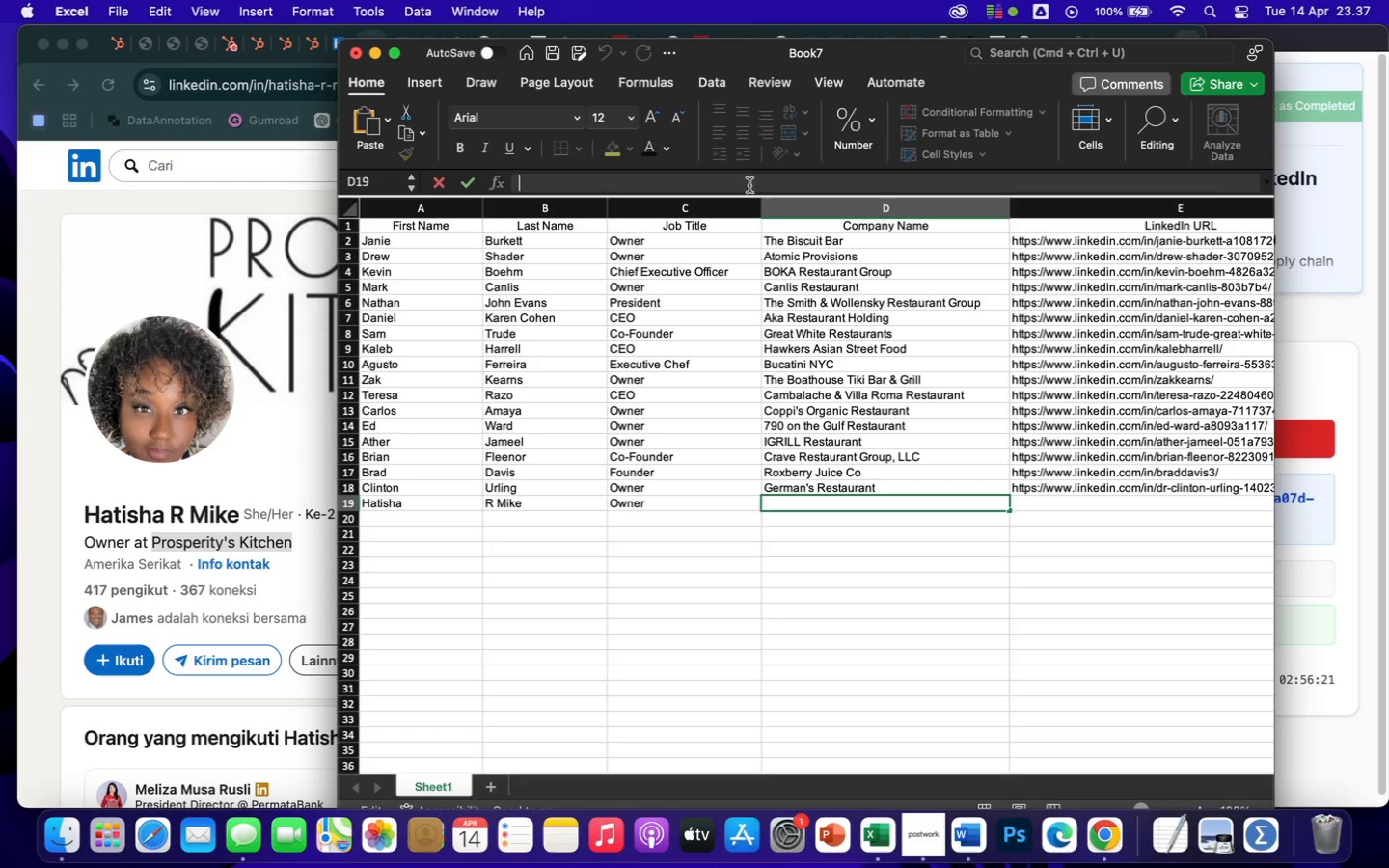 
key(Meta+CommandLeft)
 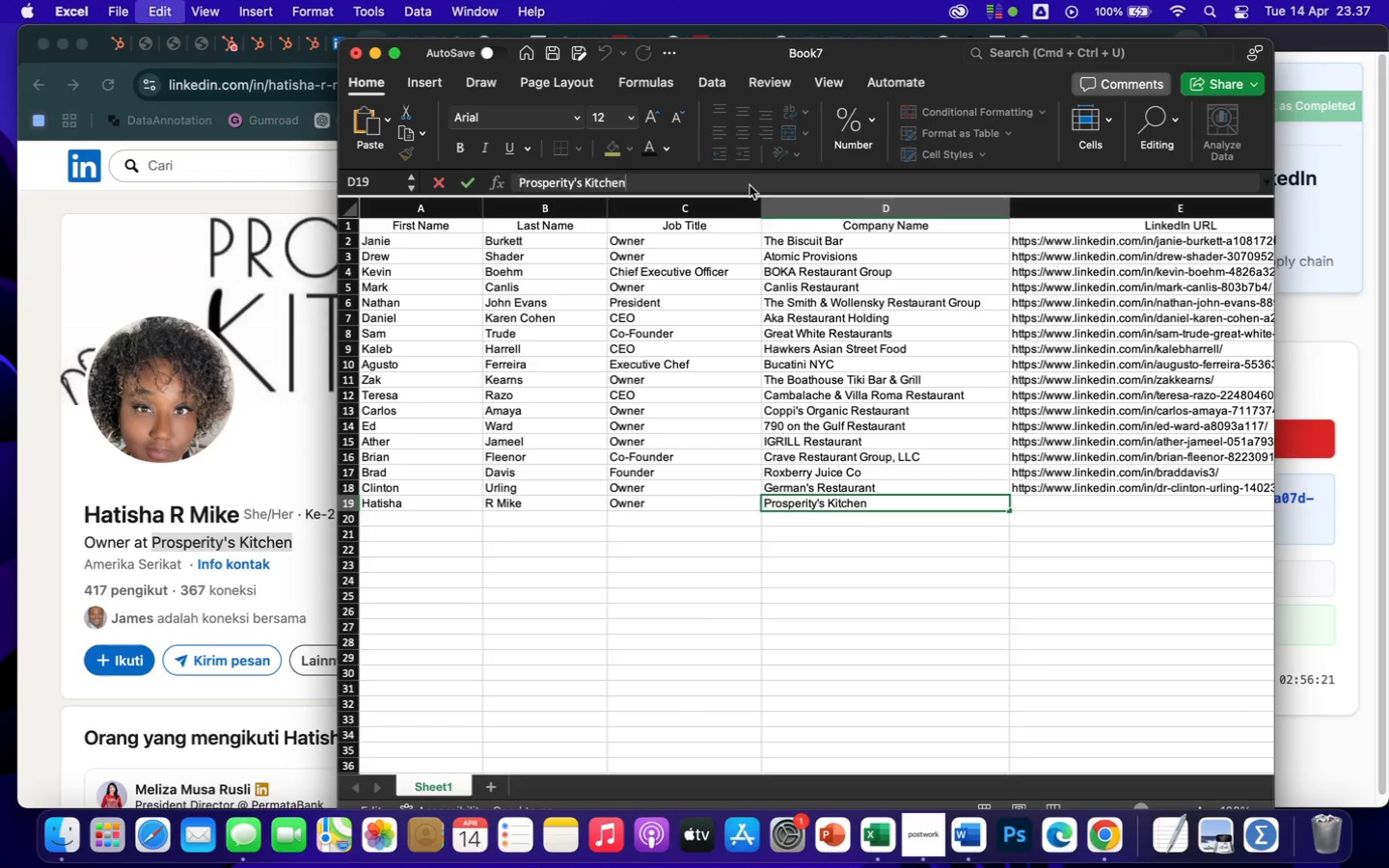 
key(Meta+V)
 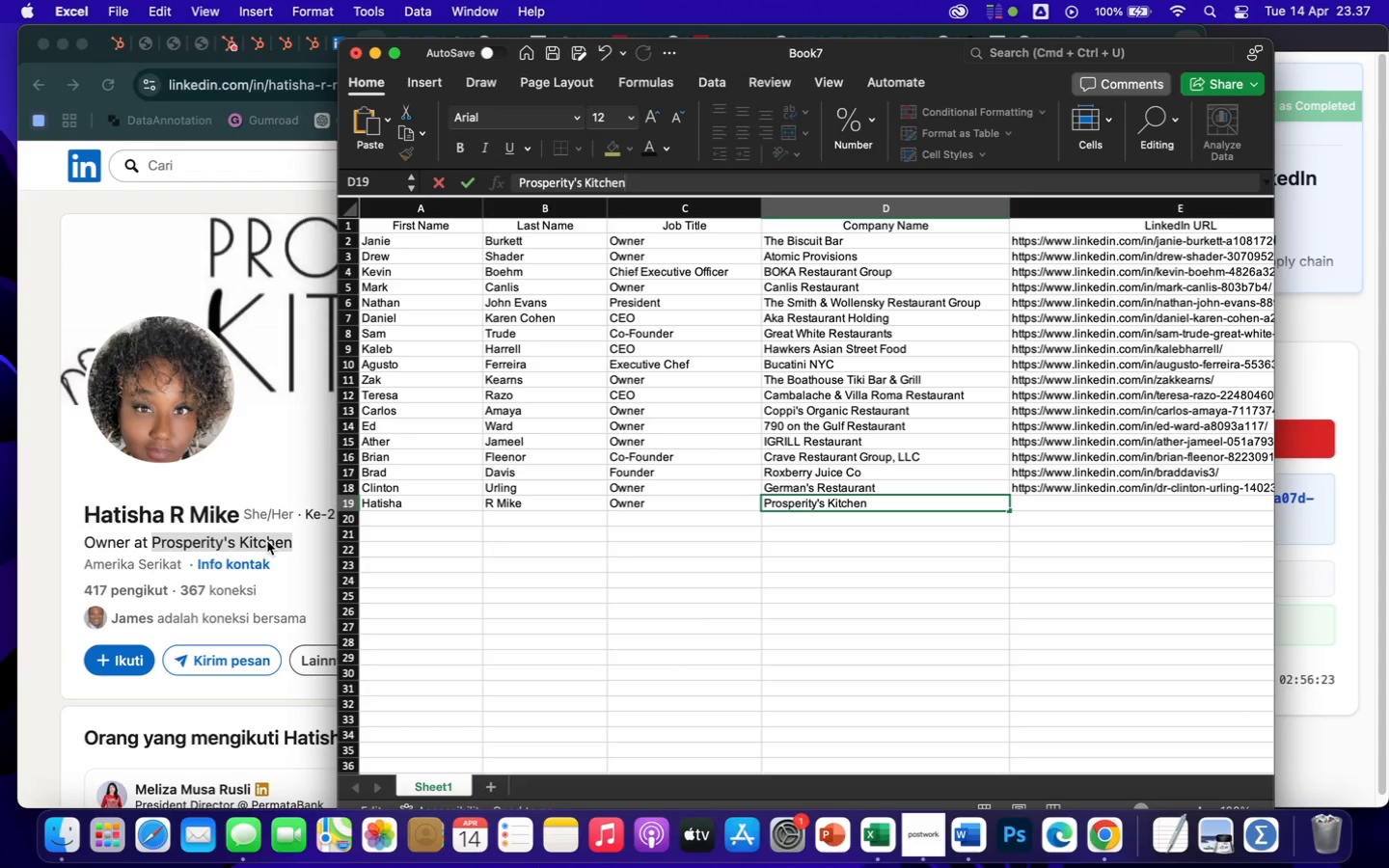 
left_click([267, 541])
 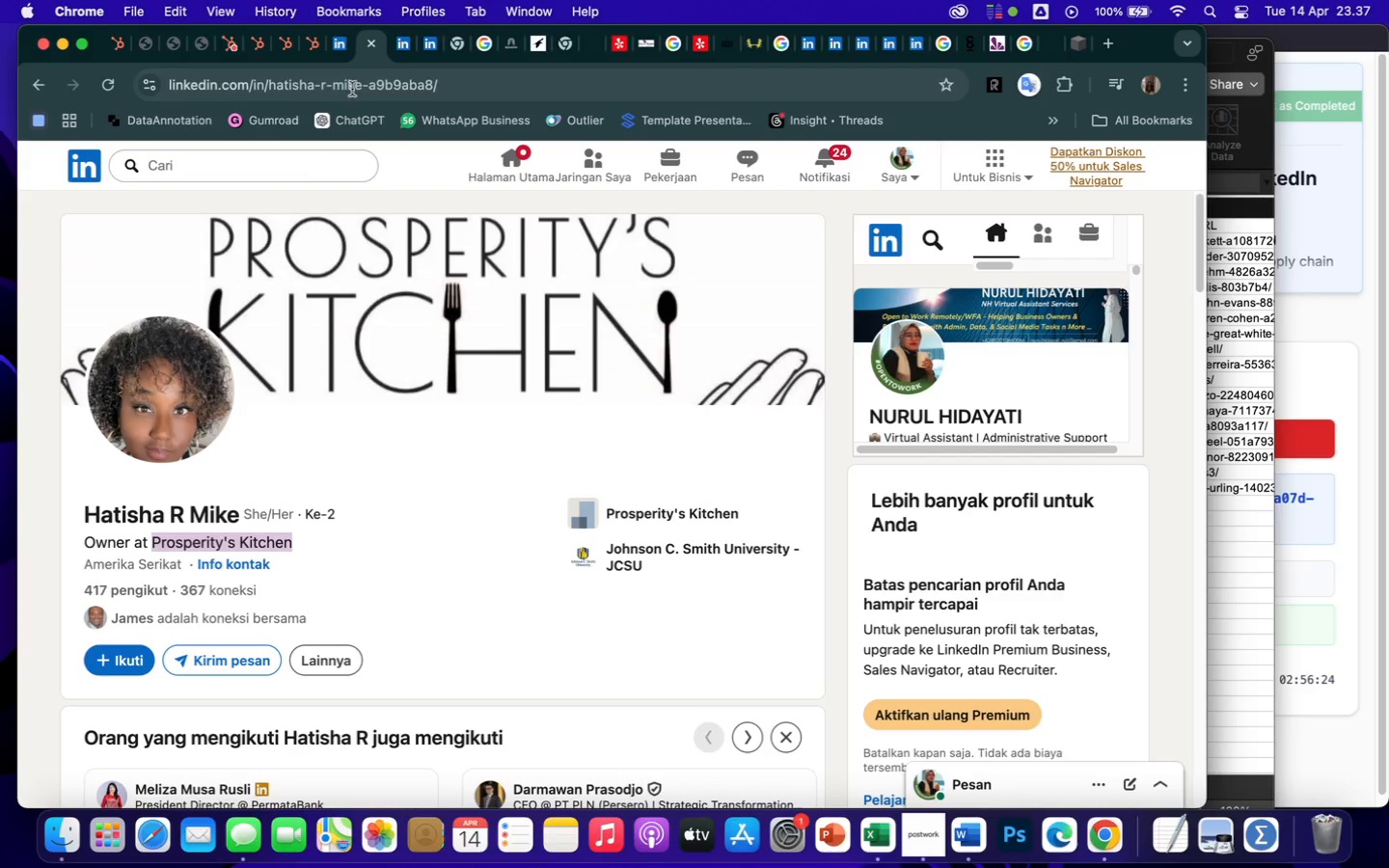 
left_click([356, 87])
 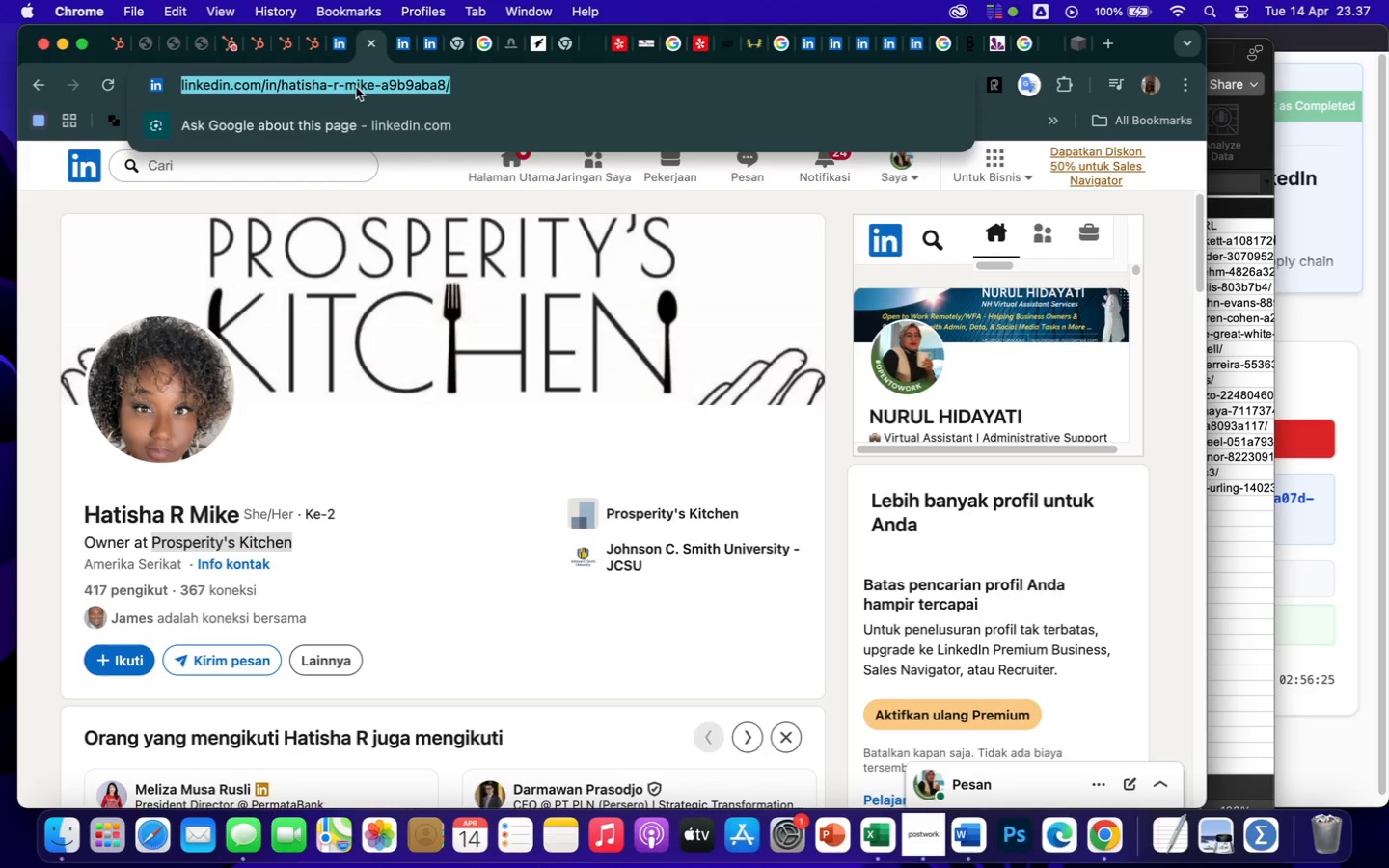 
key(Meta+CommandLeft)
 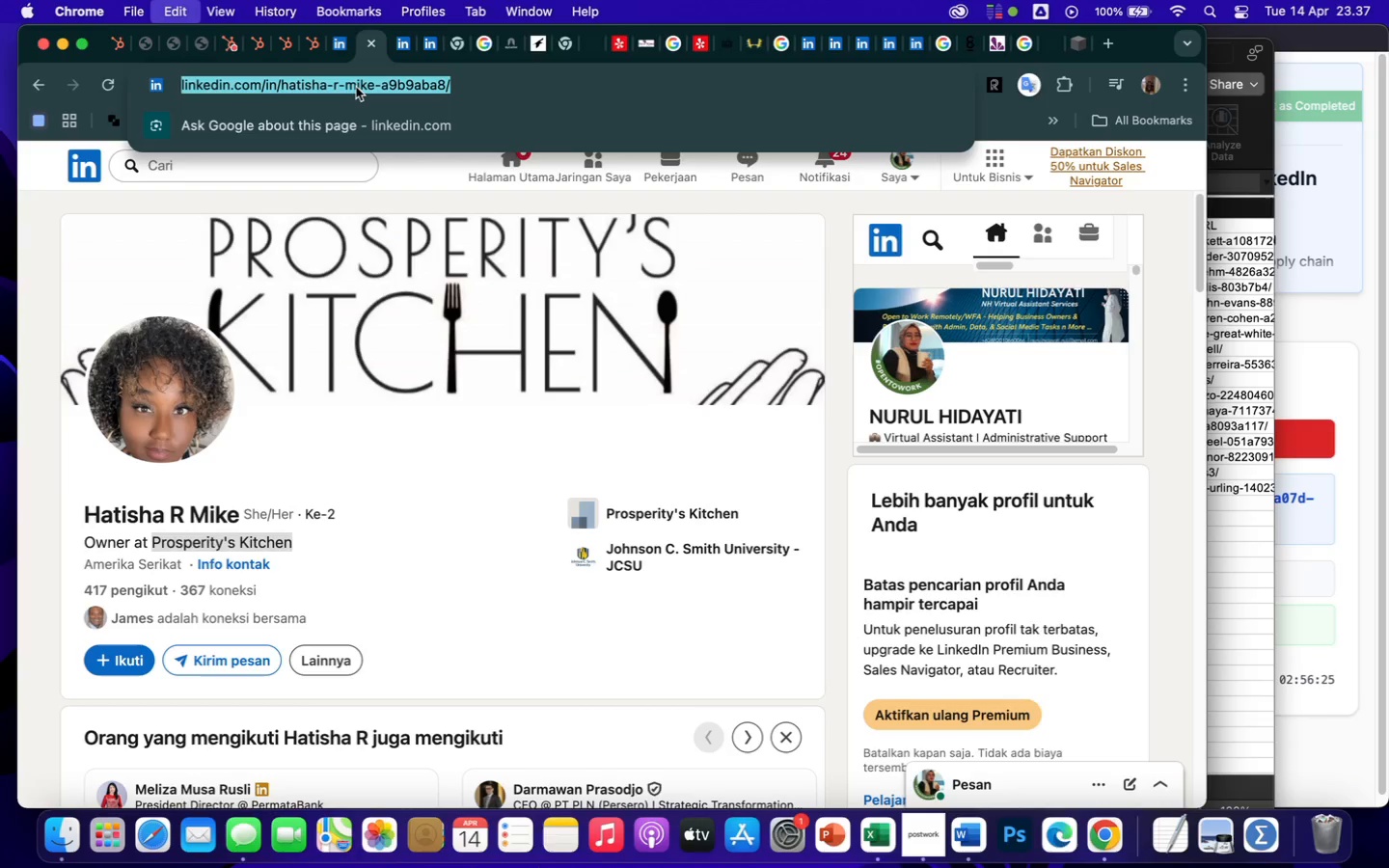 
key(Meta+C)
 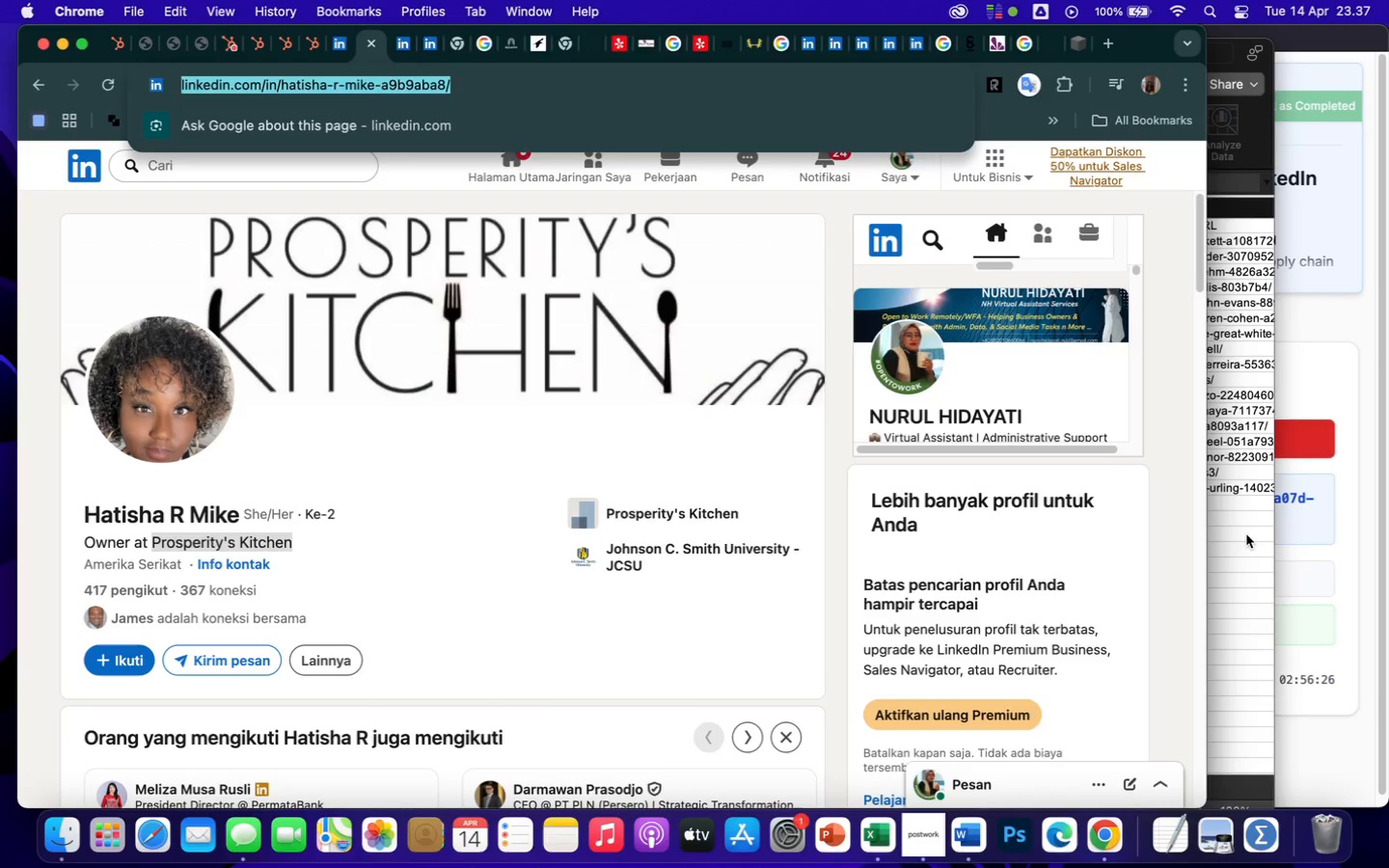 
left_click([1240, 538])
 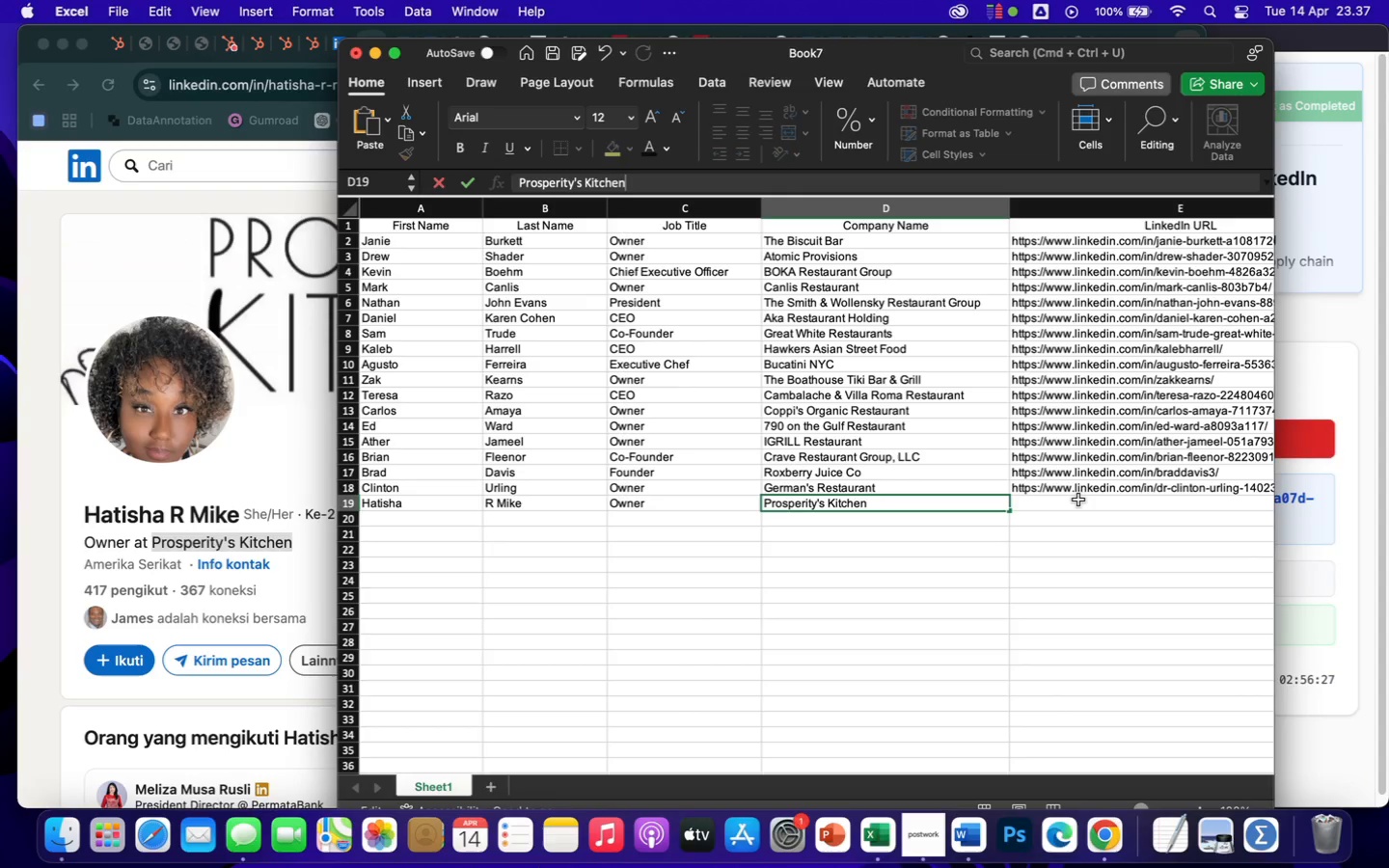 
left_click([1074, 498])
 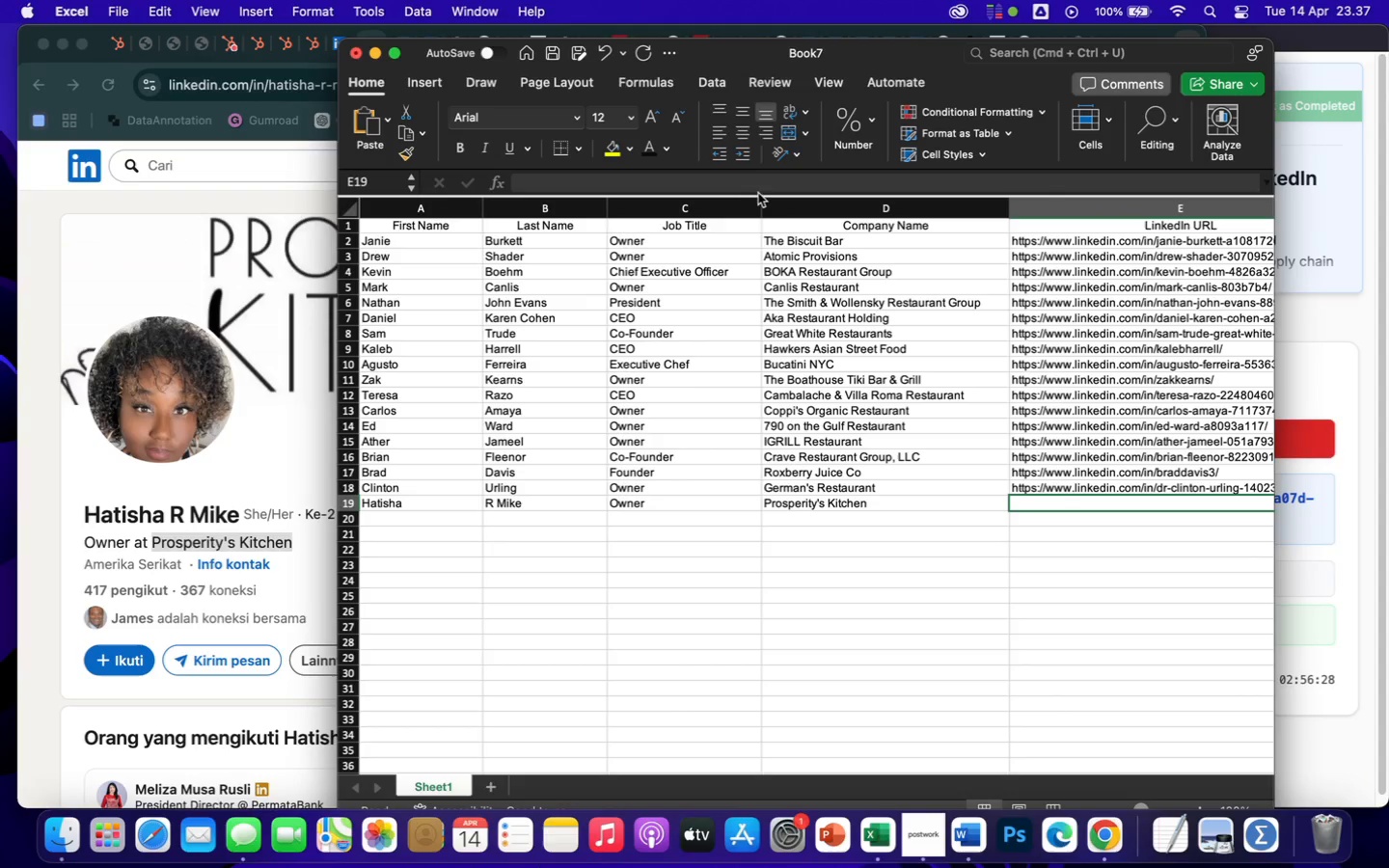 
left_click([754, 188])
 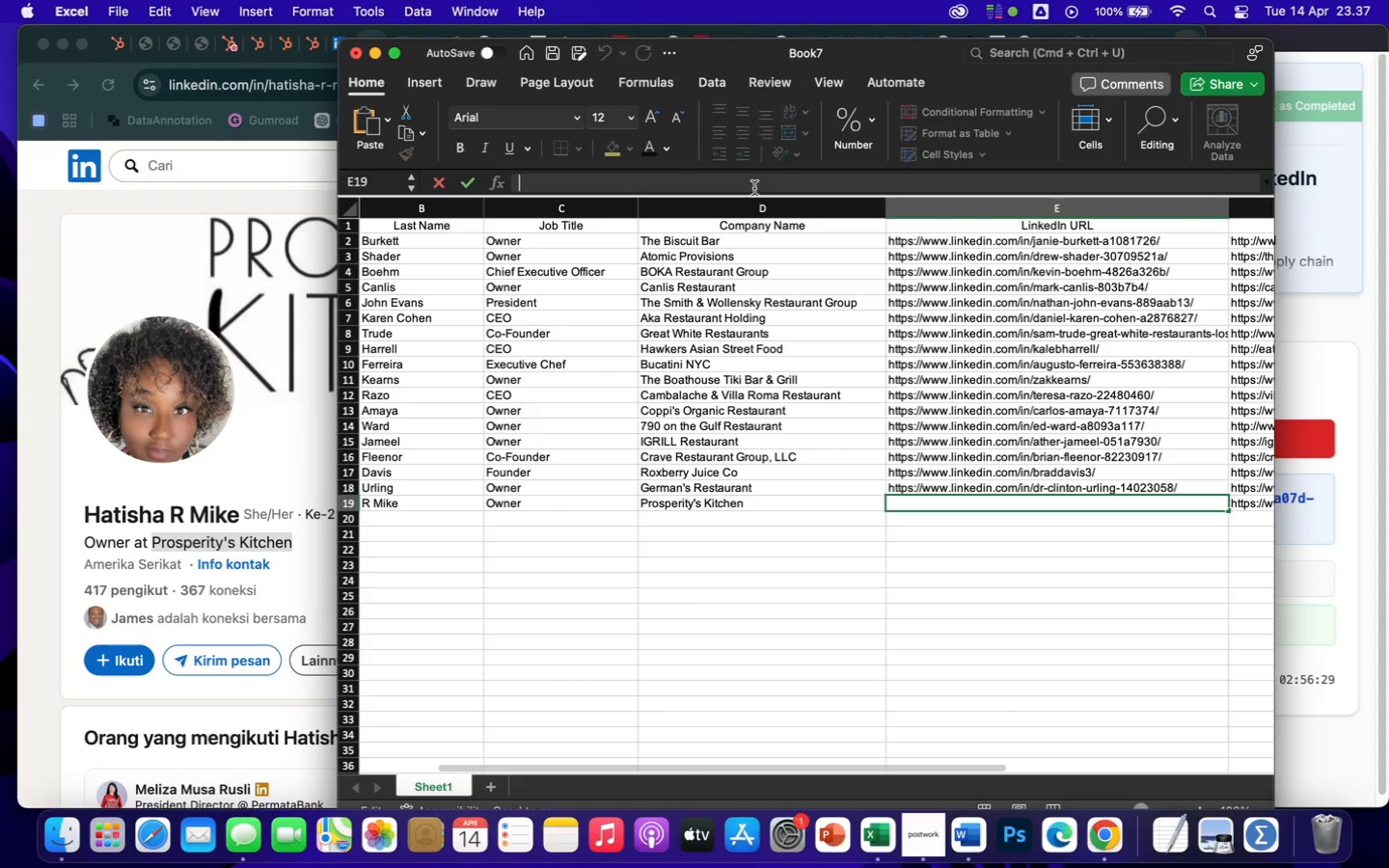 
key(Meta+CommandLeft)
 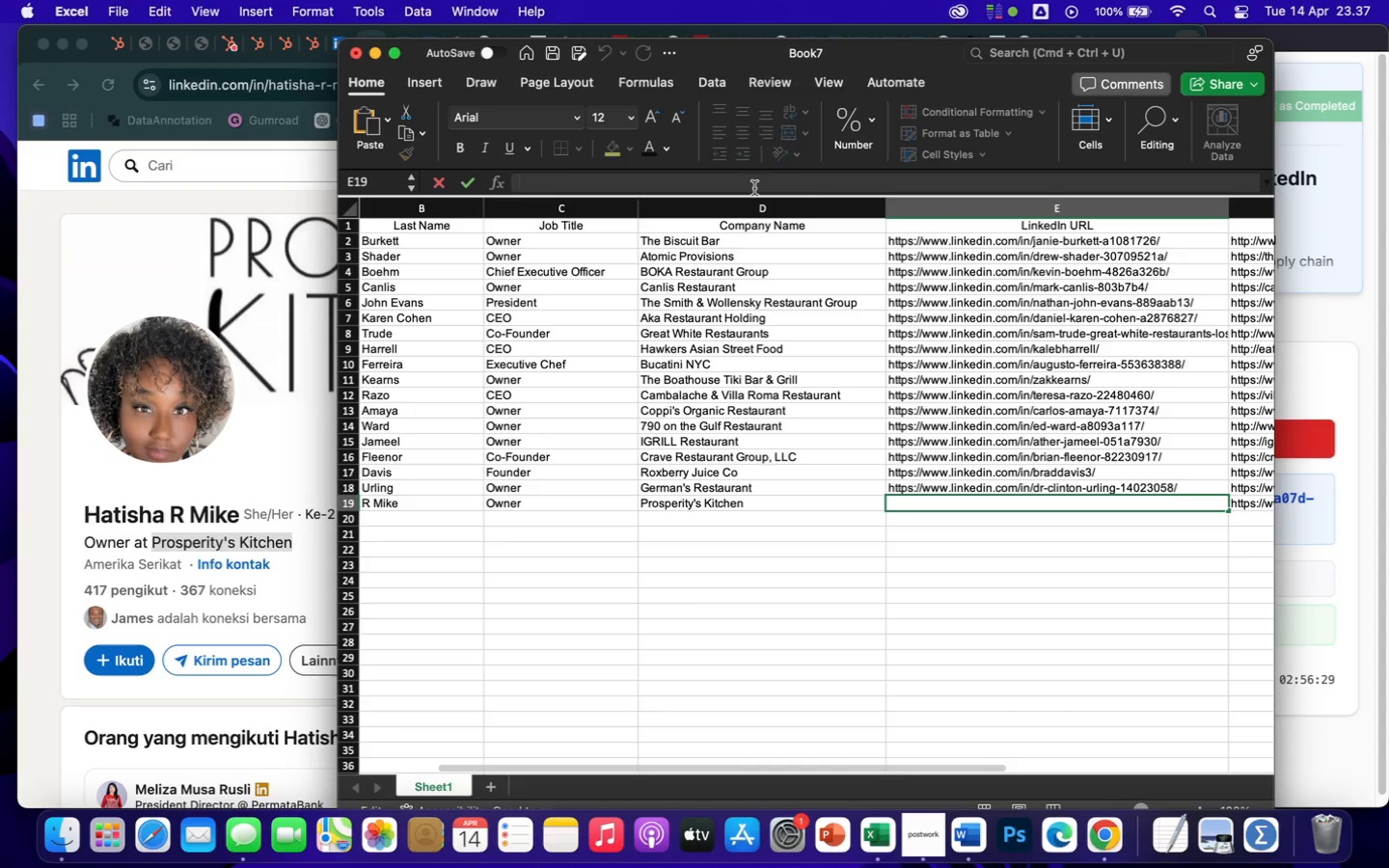 
key(Meta+V)
 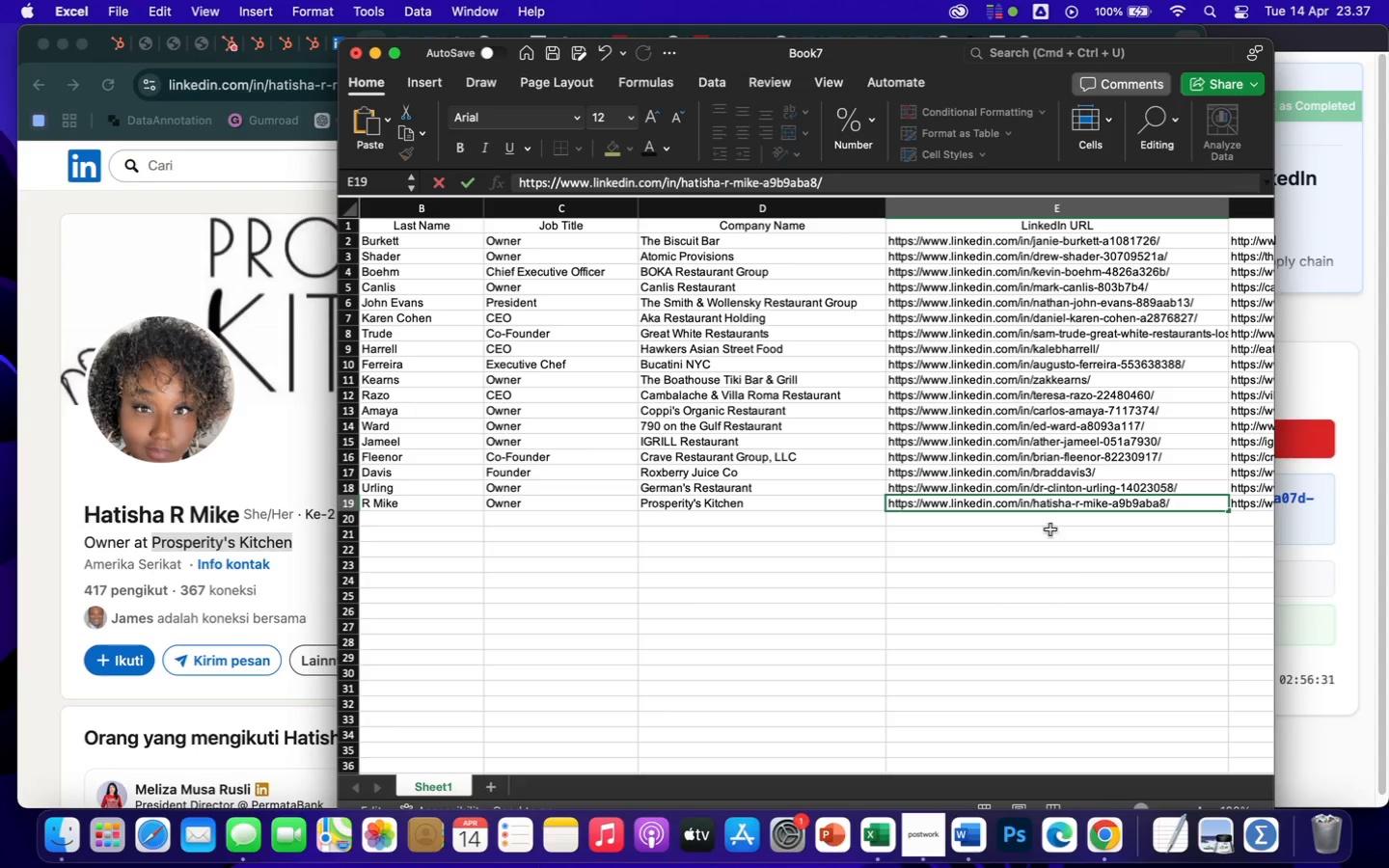 
scroll: coordinate [1101, 623], scroll_direction: down, amount: 34.0
 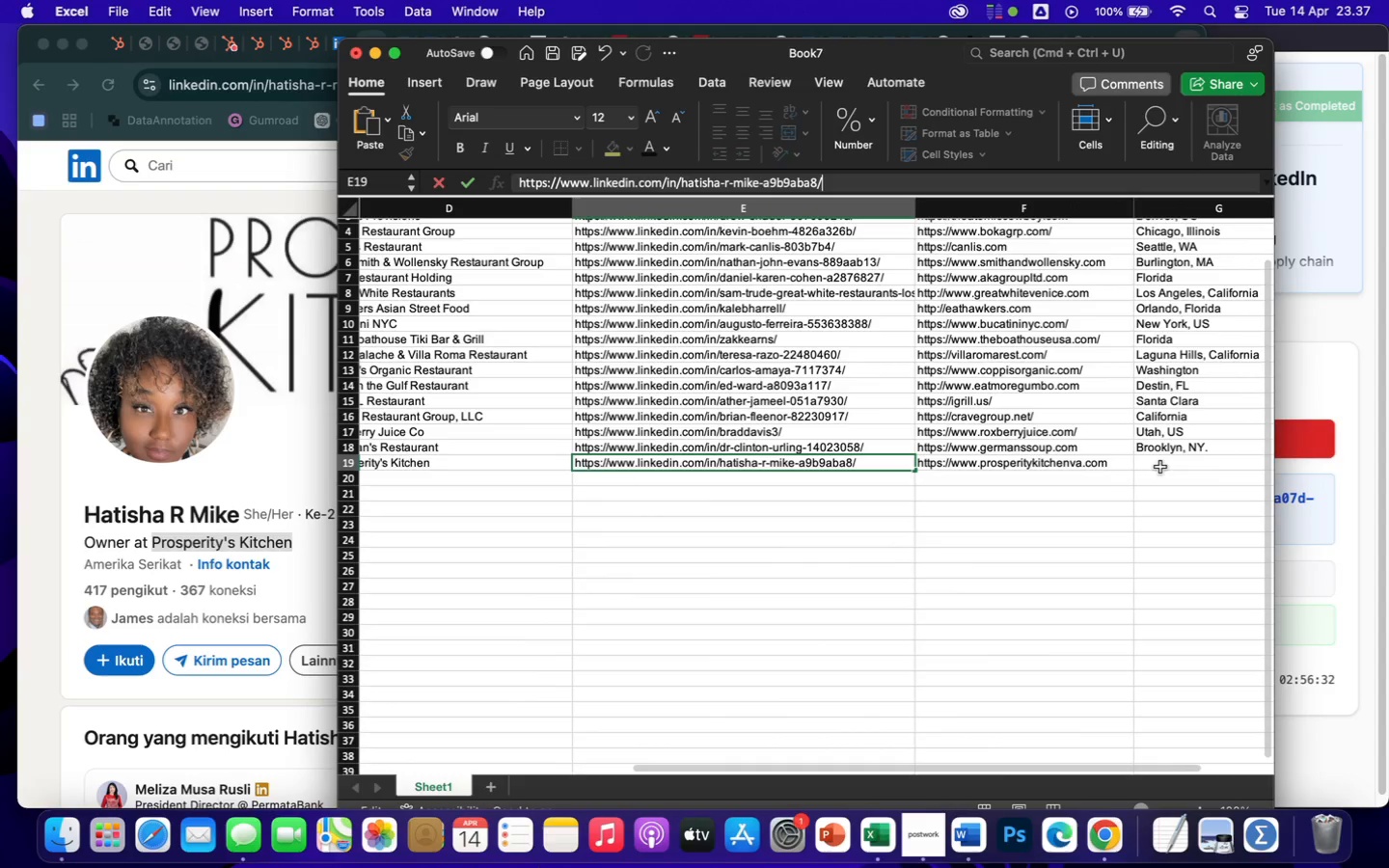 
left_click([1161, 467])
 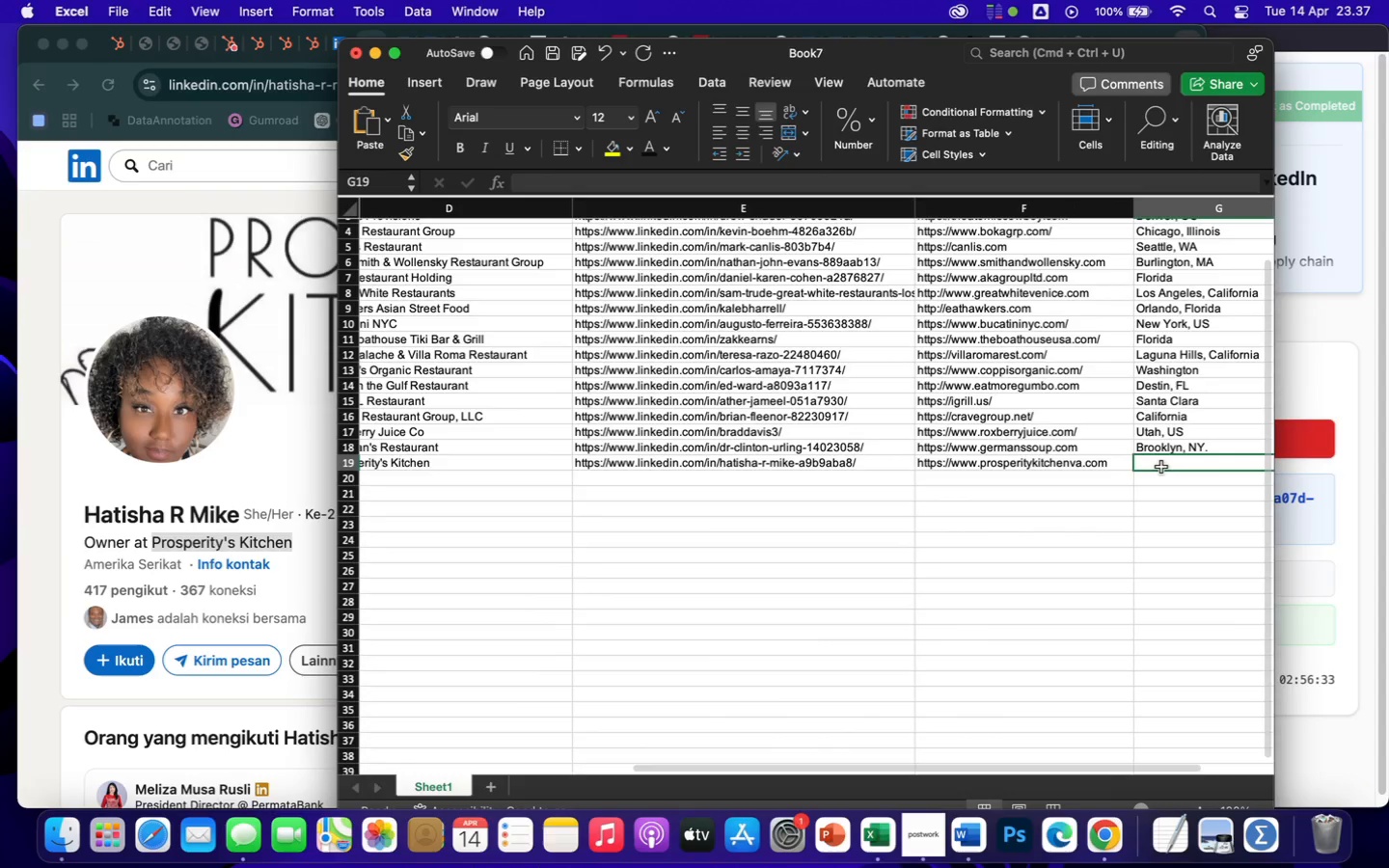 
type(USA)
 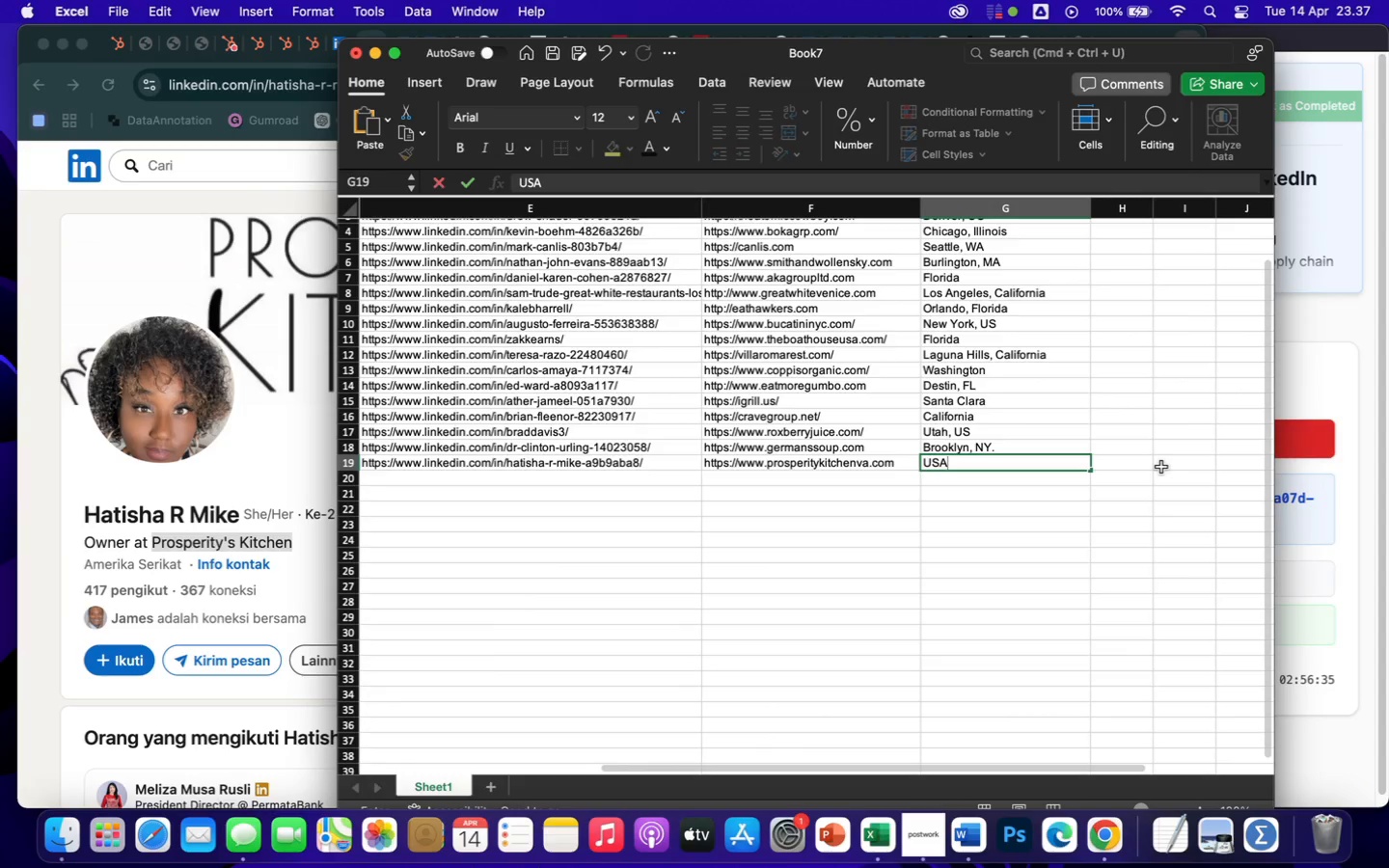 
key(Enter)
 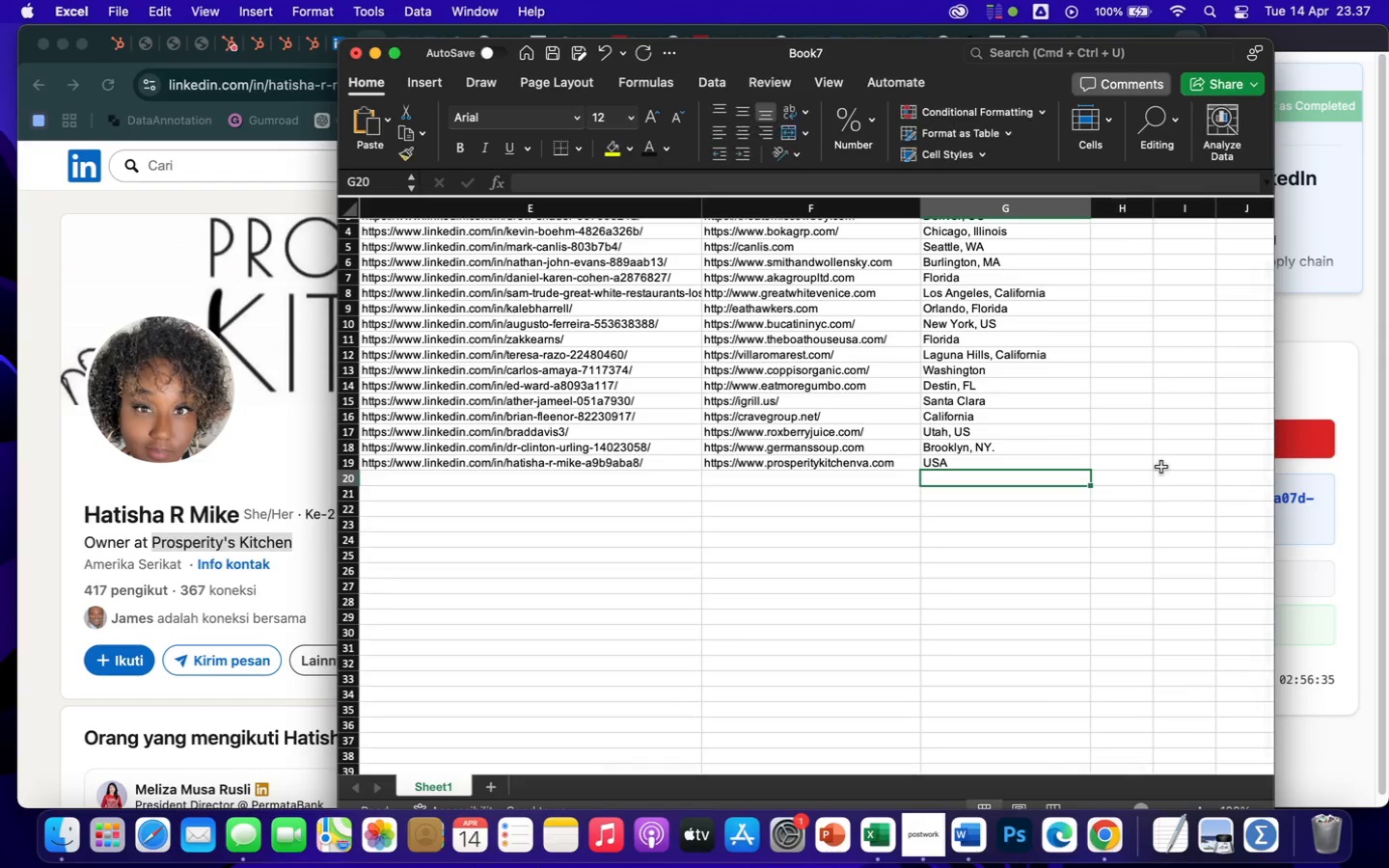 
hold_key(key=ArrowLeft, duration=0.54)